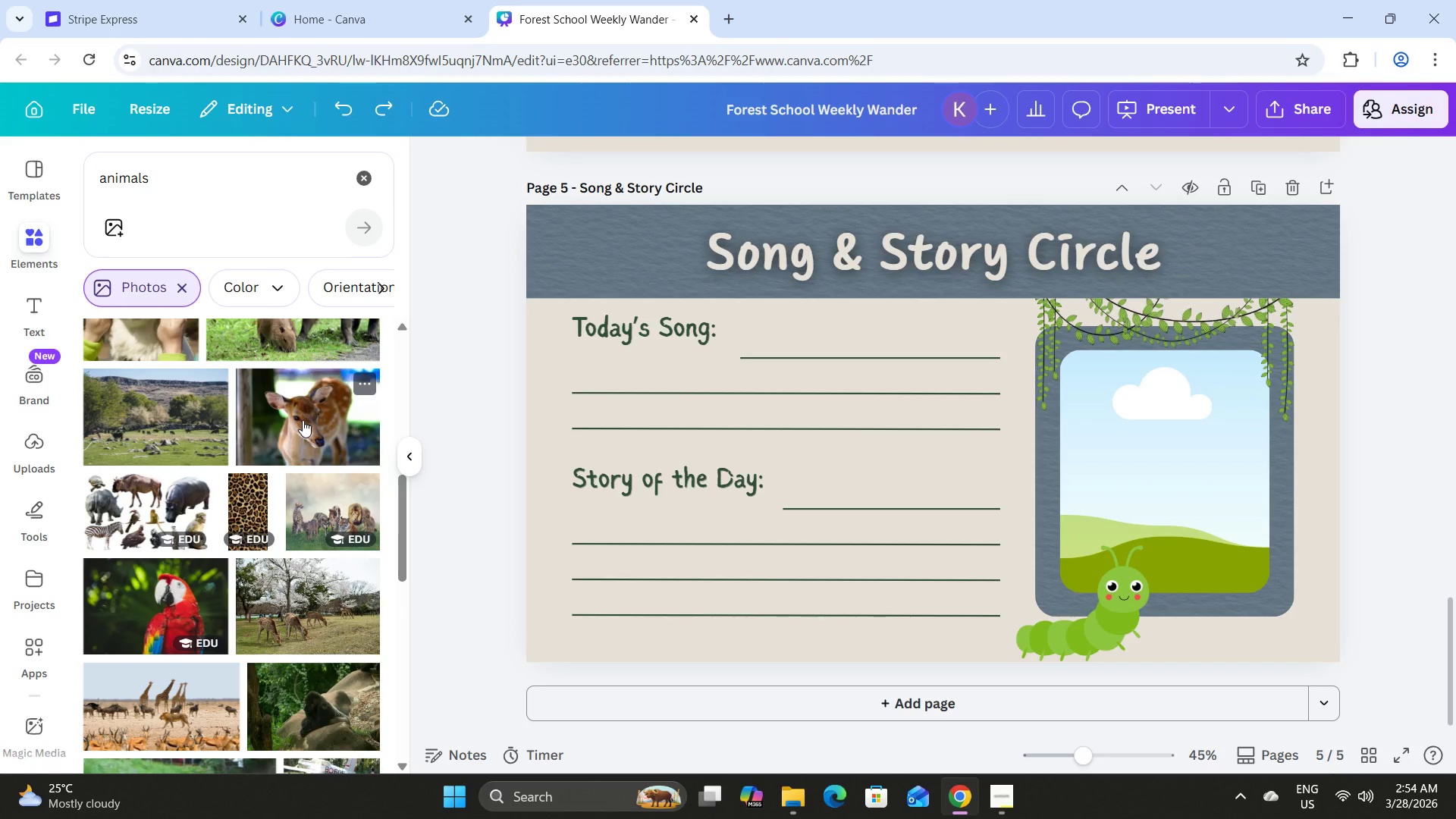 
left_click_drag(start_coordinate=[336, 505], to_coordinate=[1112, 439])
 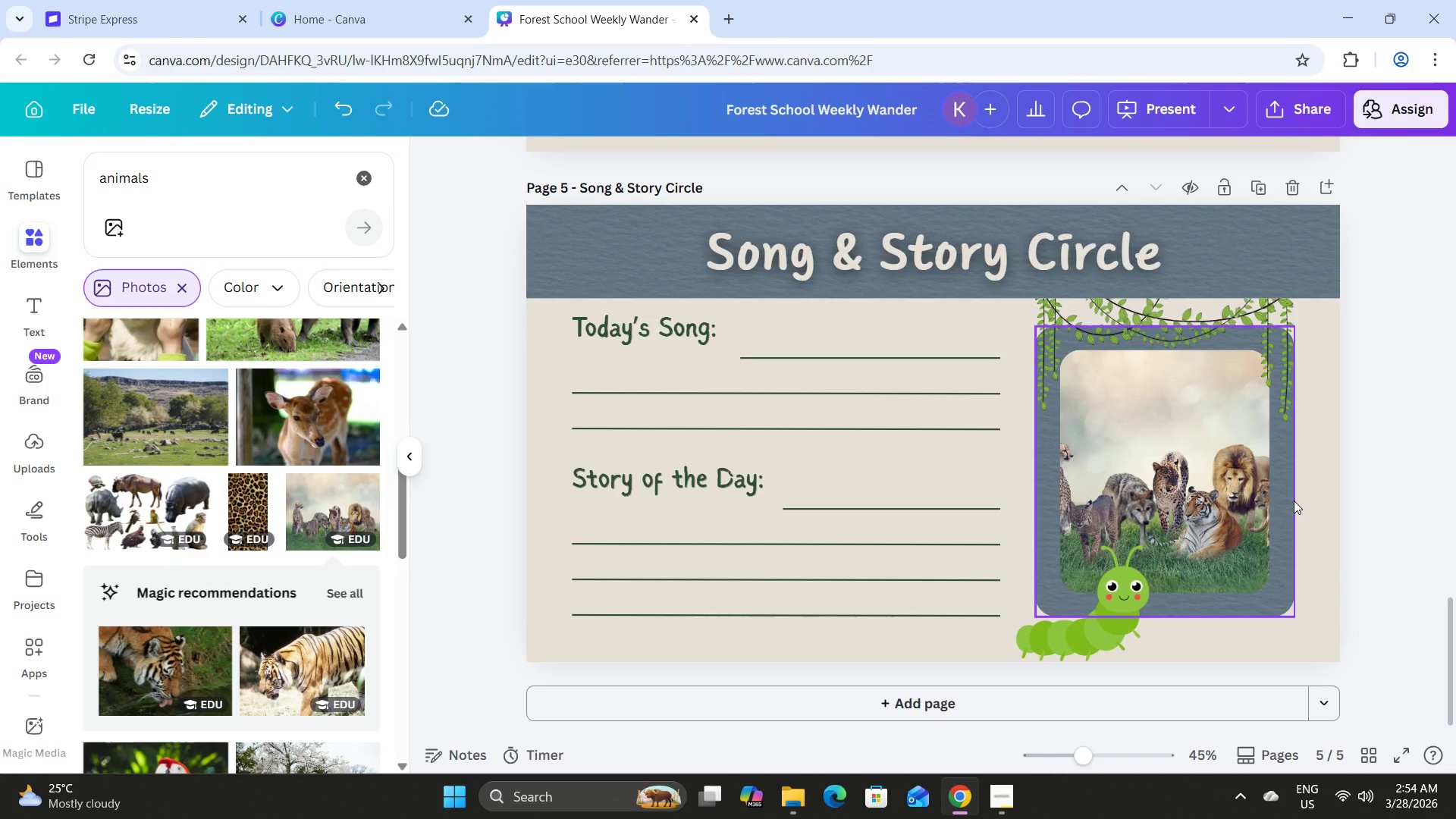 
key(Control+Z)
 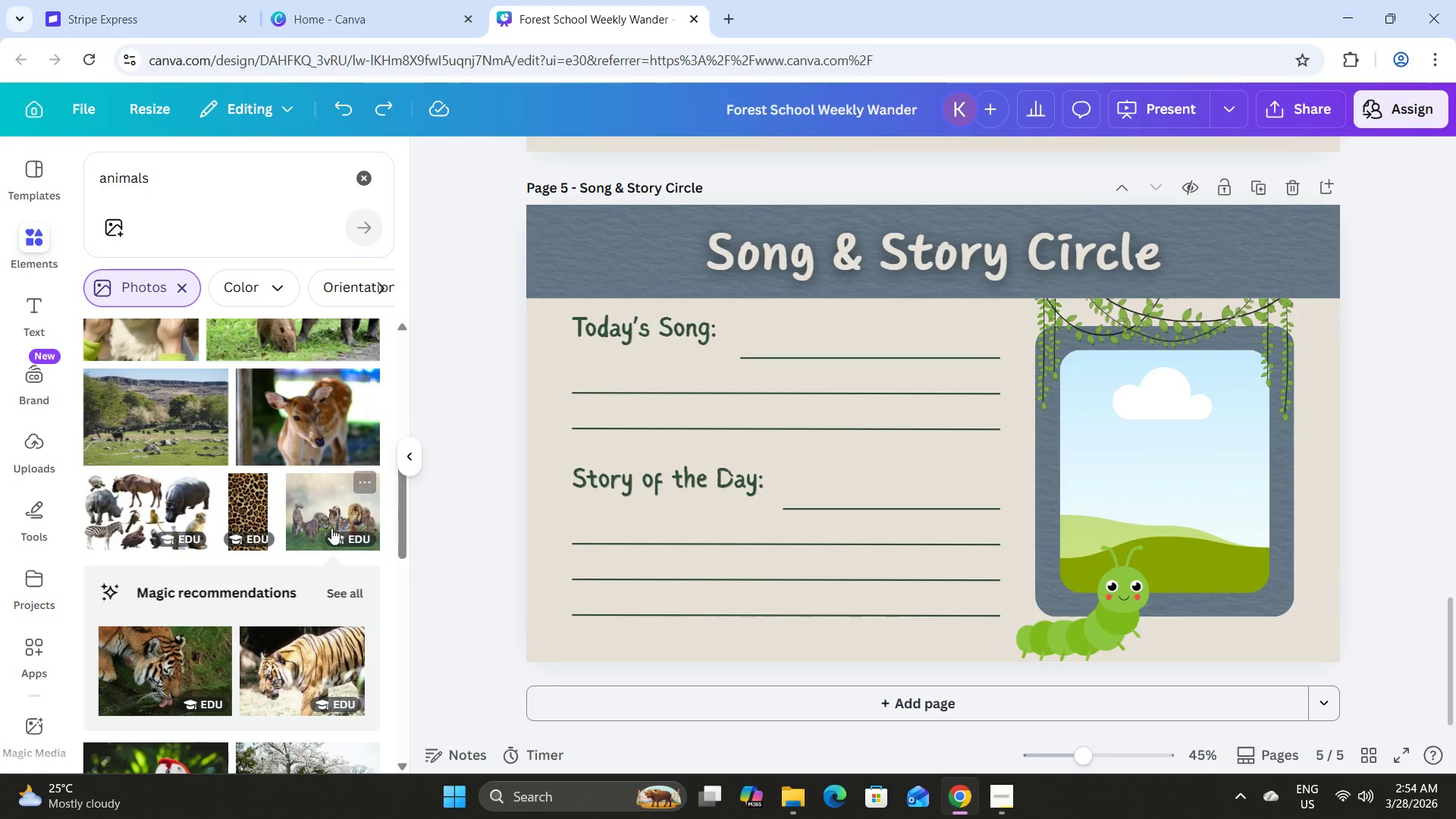 
scroll: coordinate [251, 494], scroll_direction: down, amount: 5.0
 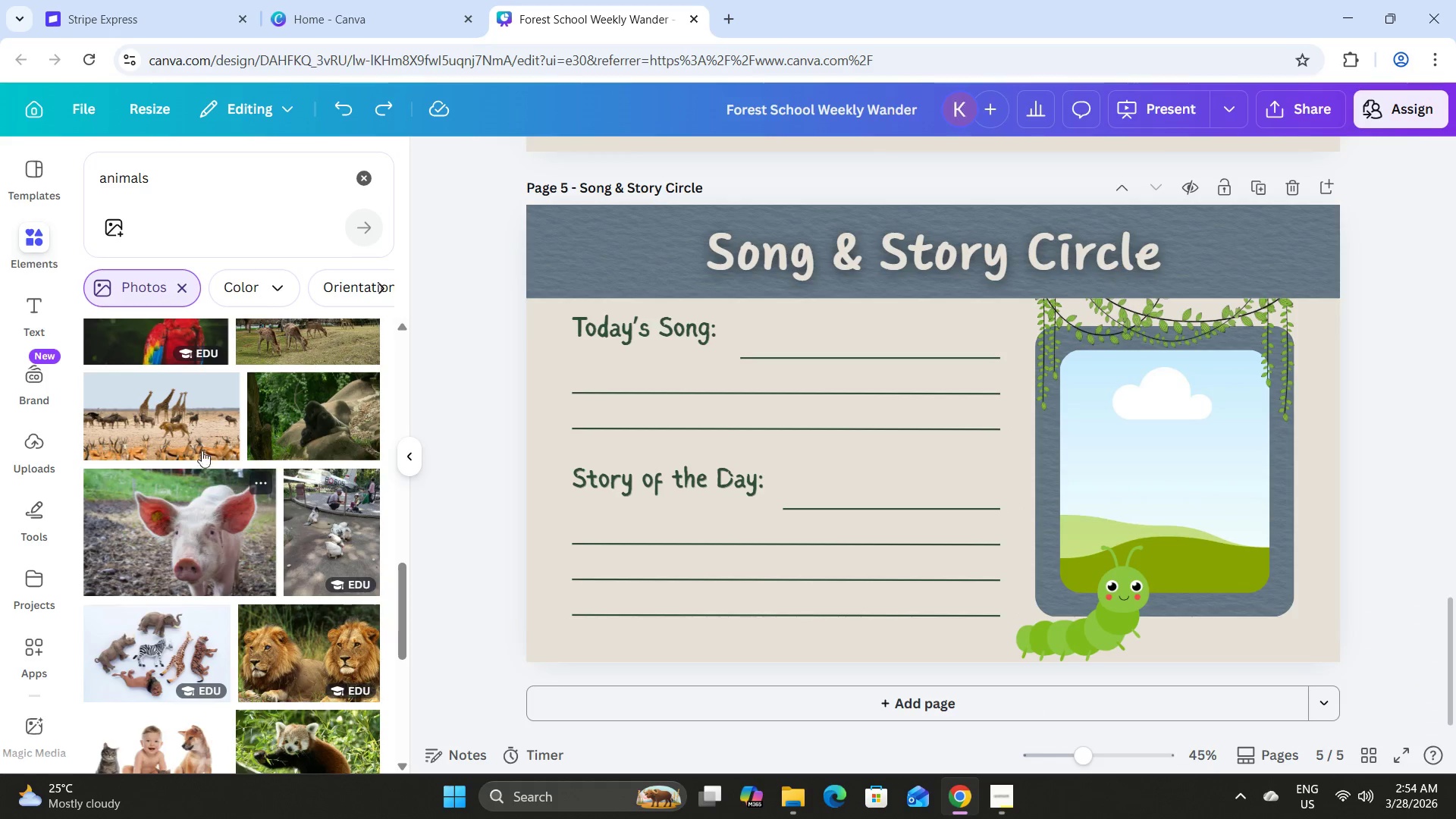 
left_click_drag(start_coordinate=[177, 419], to_coordinate=[1072, 441])
 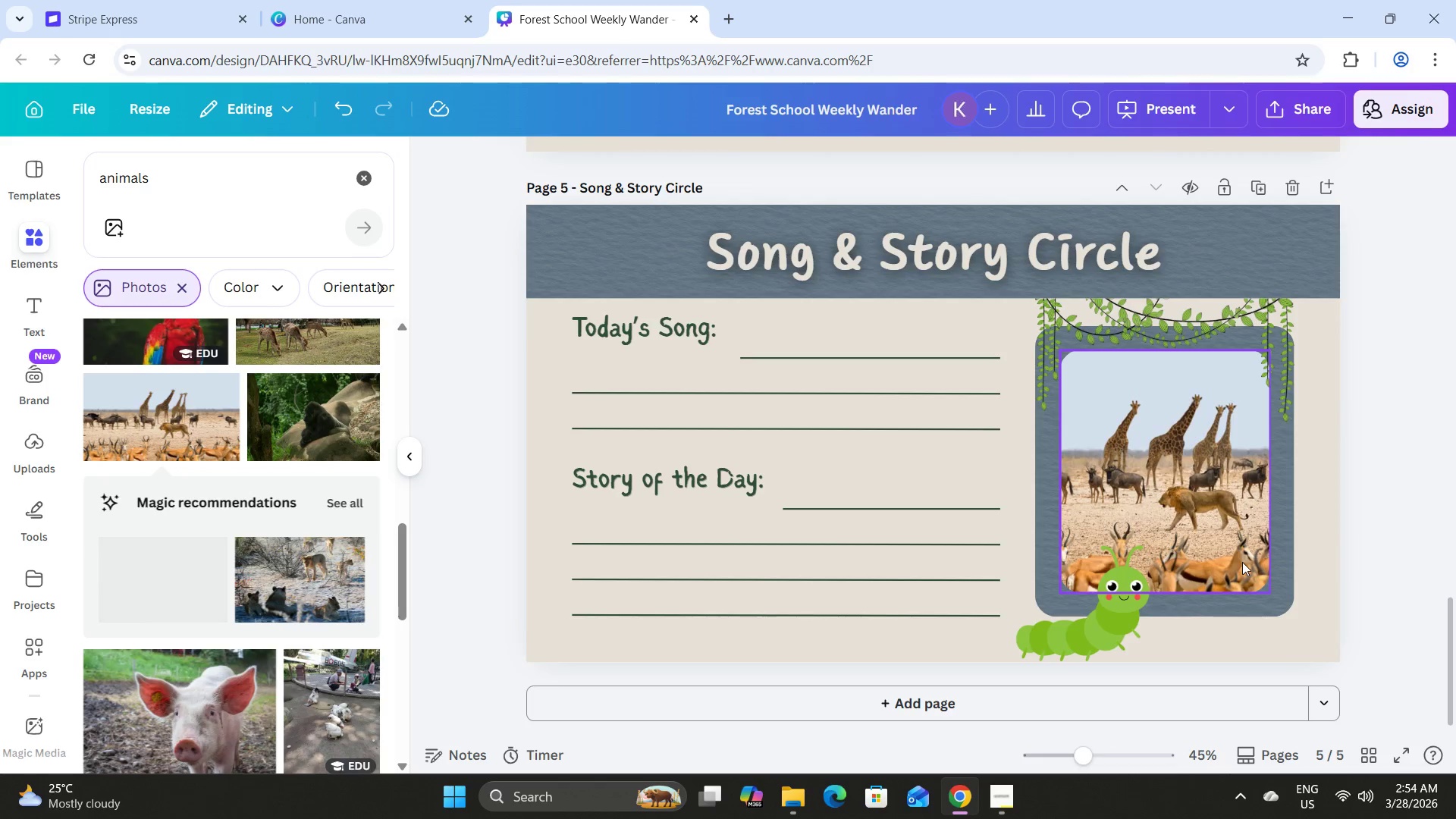 
key(Control+Z)
 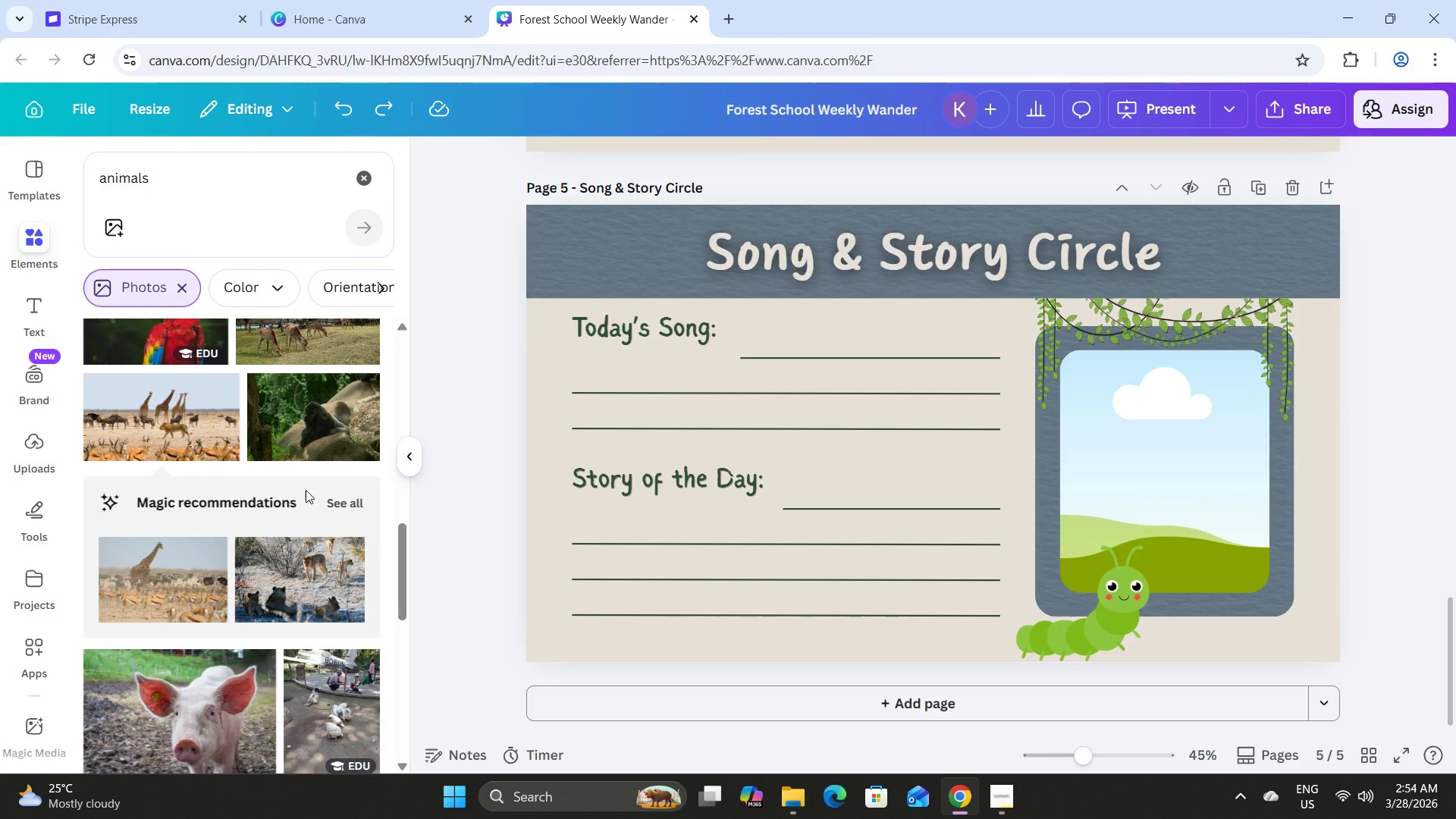 
scroll: coordinate [274, 452], scroll_direction: down, amount: 11.0
 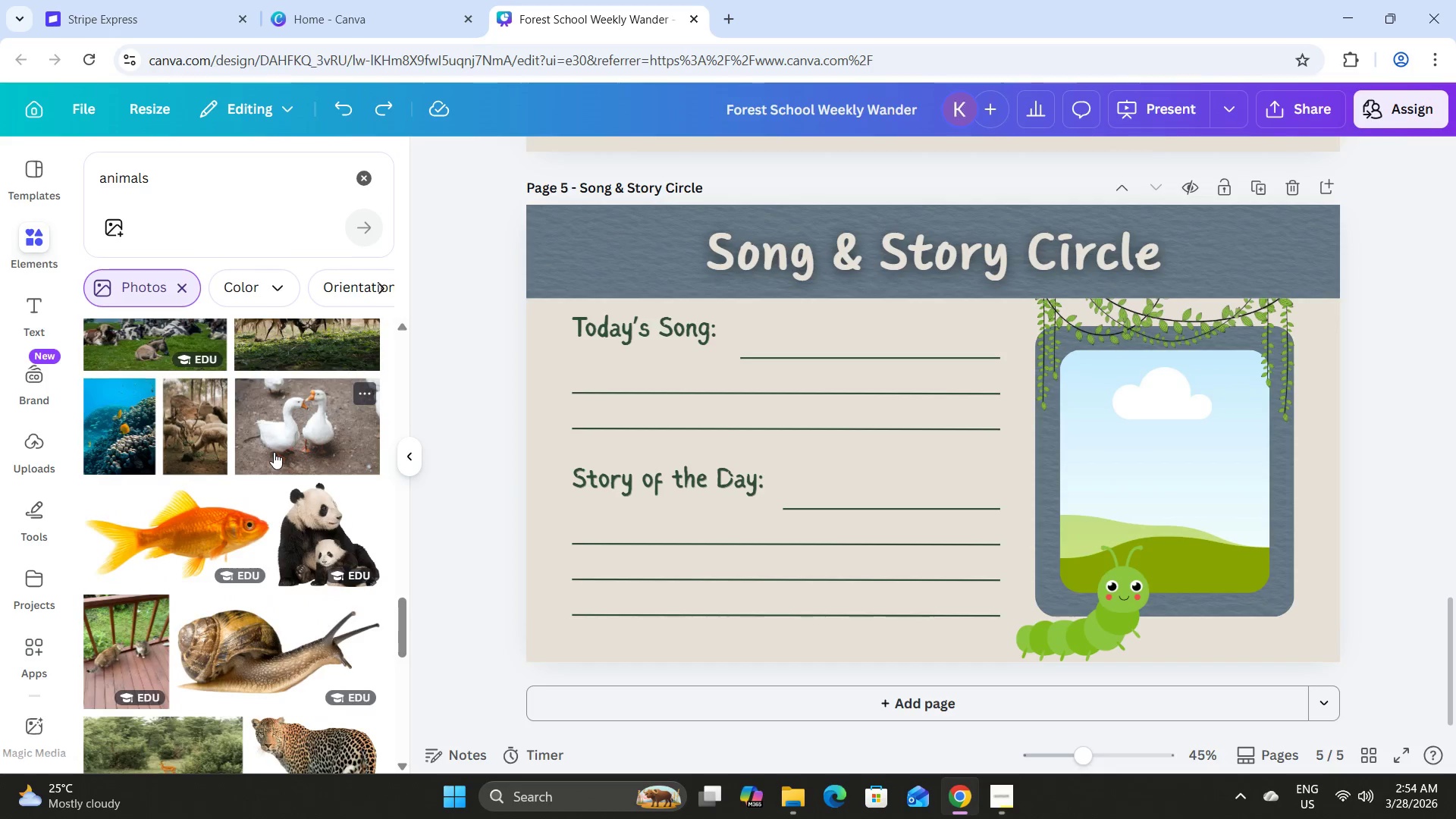 
scroll: coordinate [274, 452], scroll_direction: up, amount: 2.0
 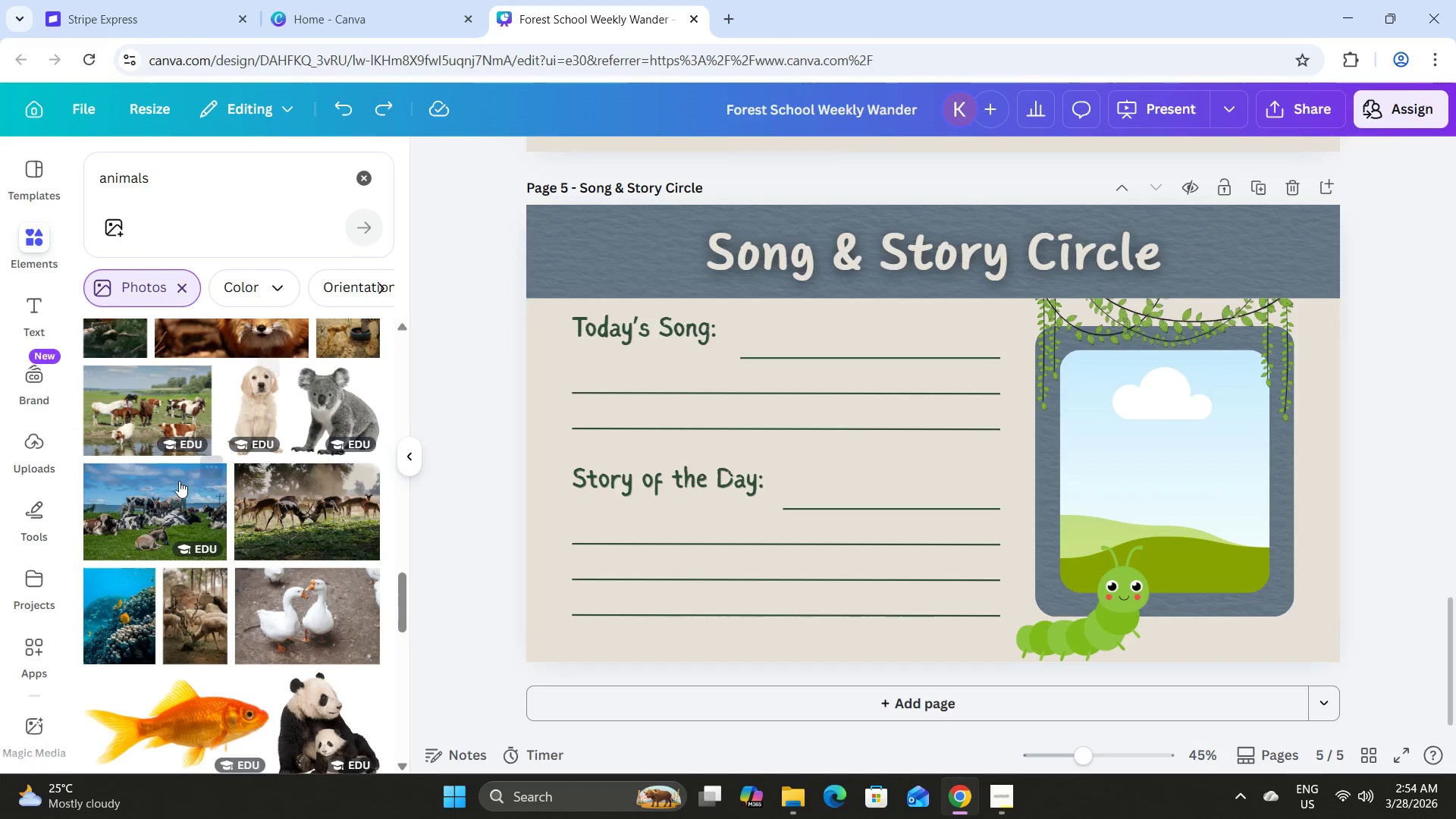 
left_click_drag(start_coordinate=[170, 490], to_coordinate=[1109, 435])
 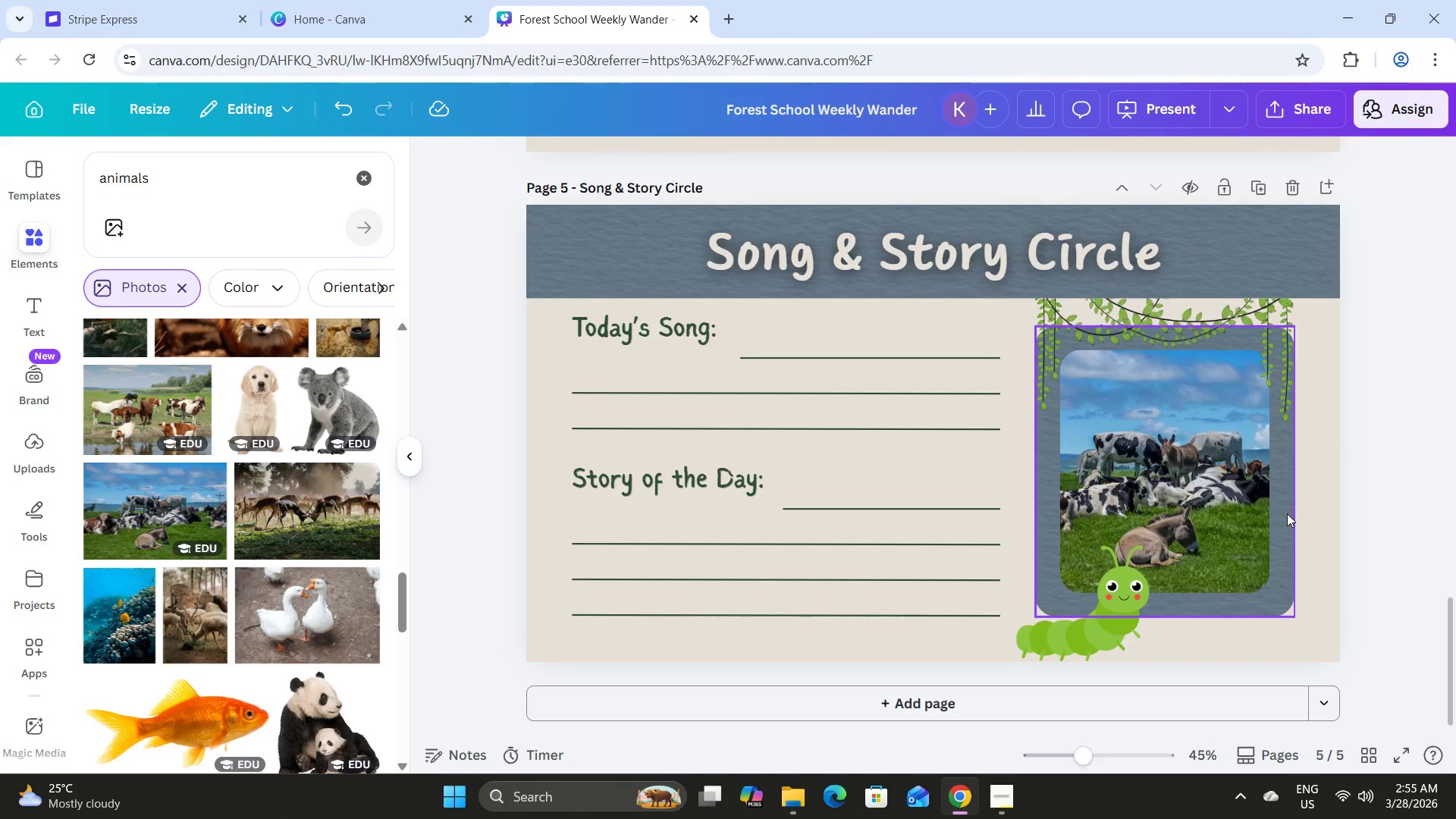 
key(Control+Z)
 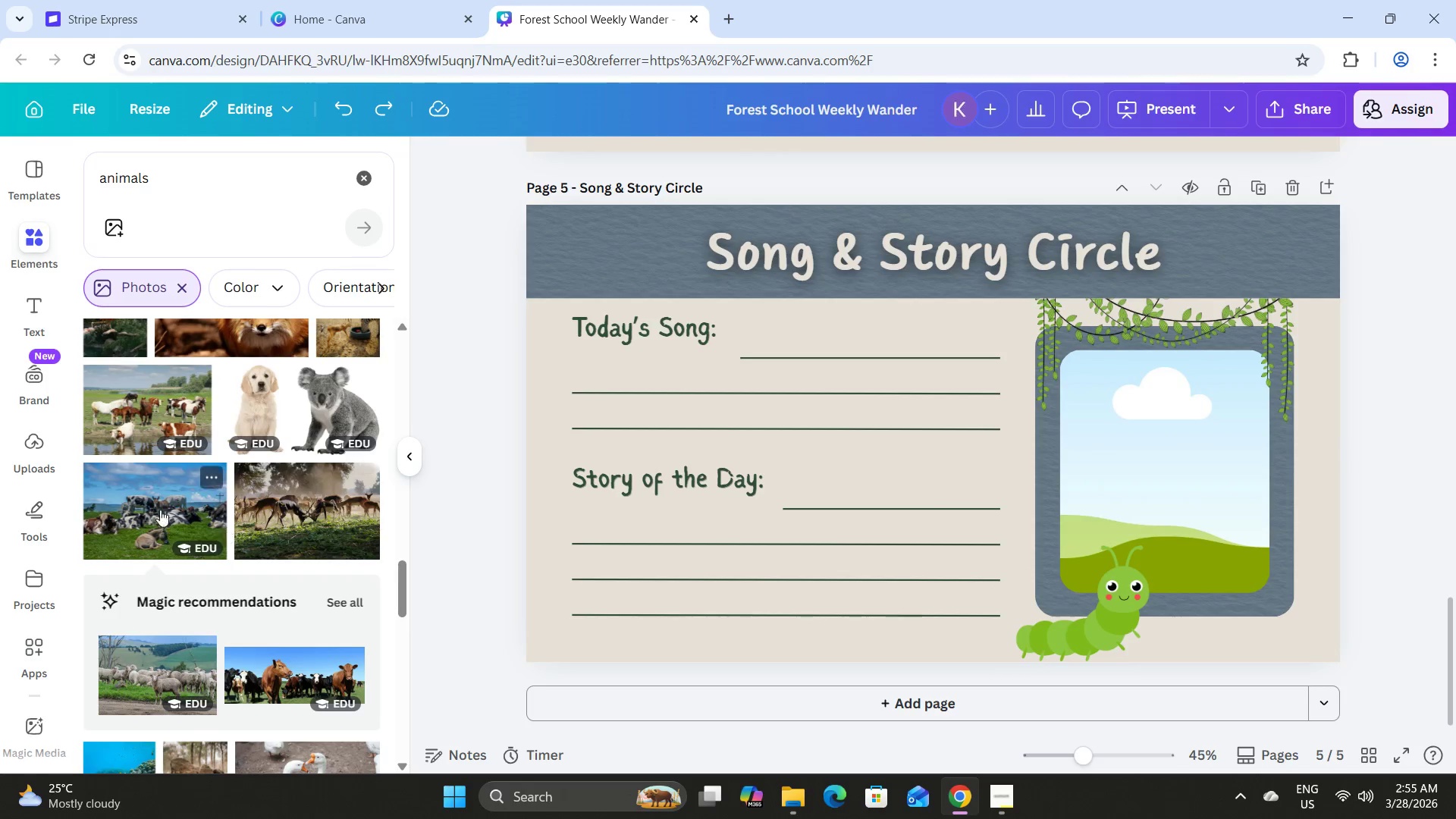 
scroll: coordinate [255, 455], scroll_direction: down, amount: 25.0
 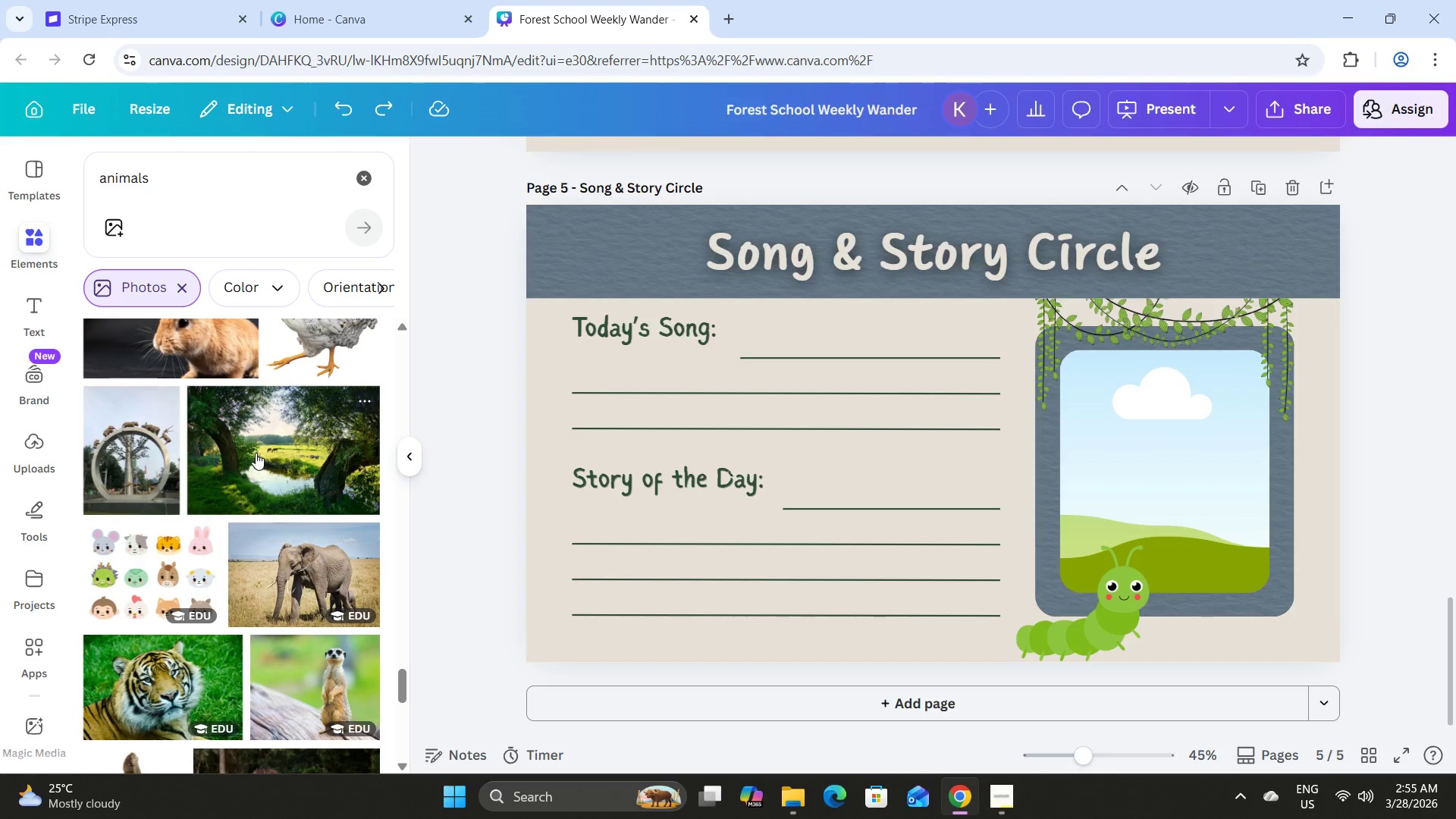 
left_click_drag(start_coordinate=[266, 446], to_coordinate=[1107, 443])
 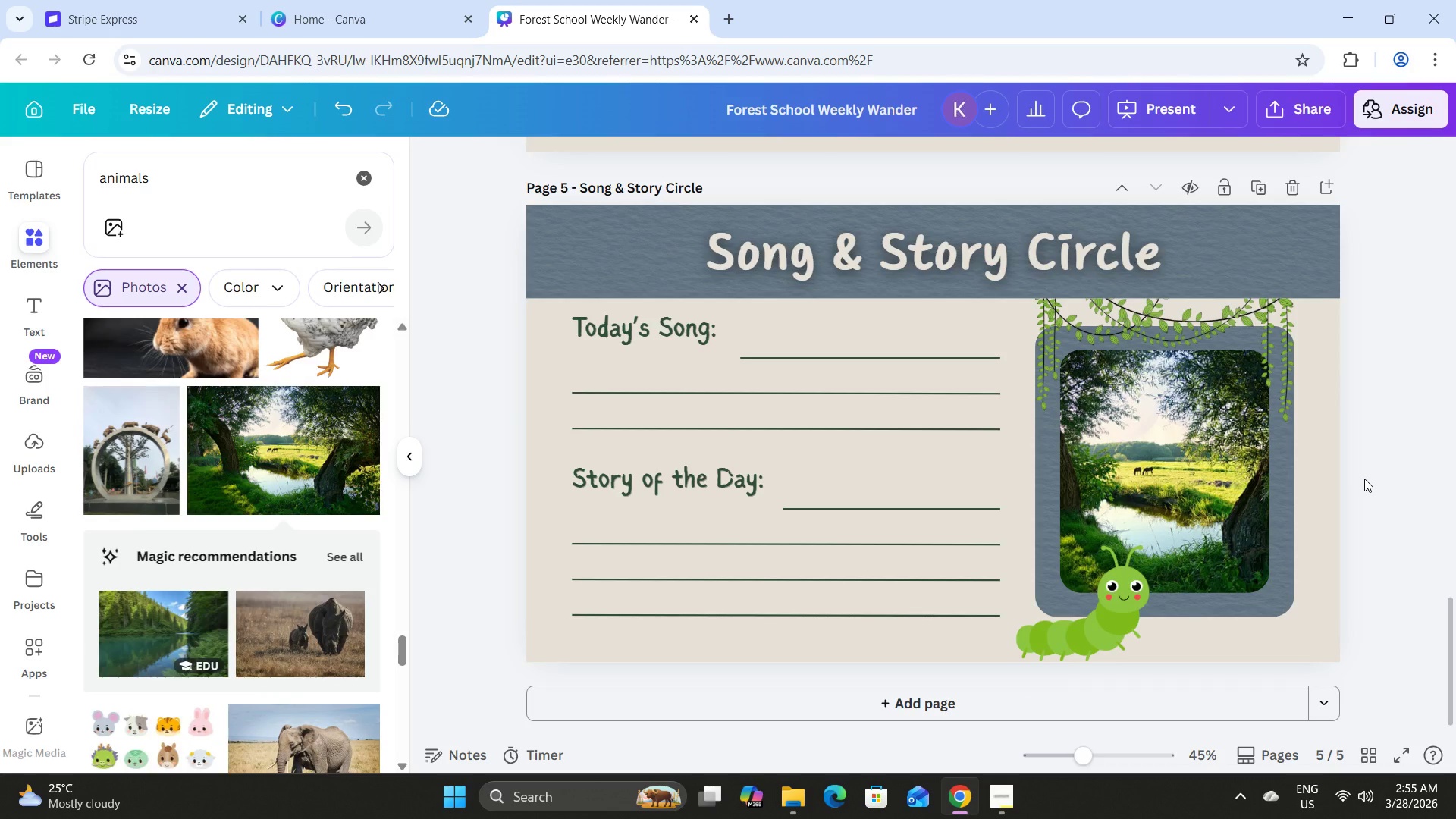 
left_click([1364, 479])
 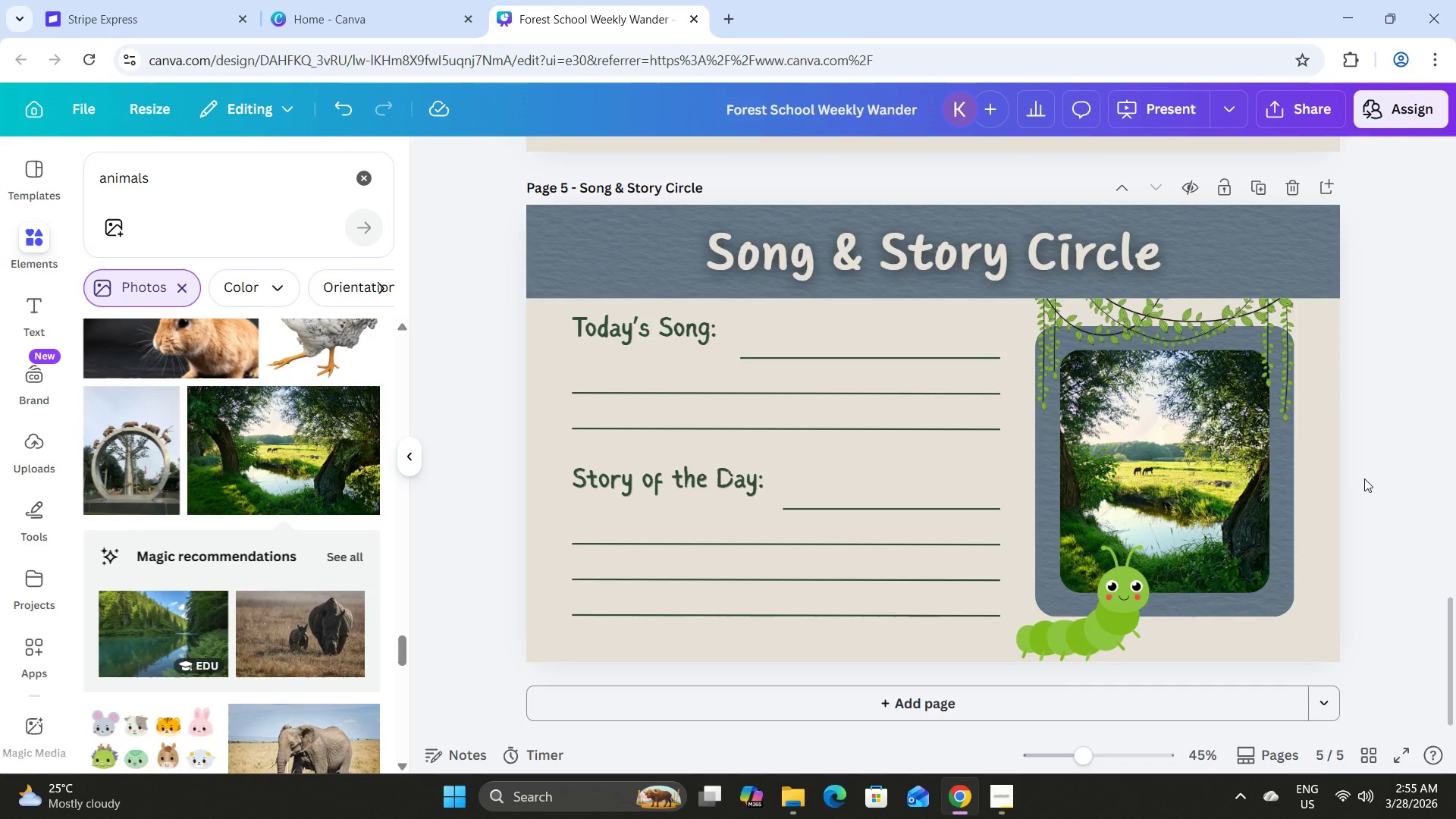 
left_click([1364, 479])
 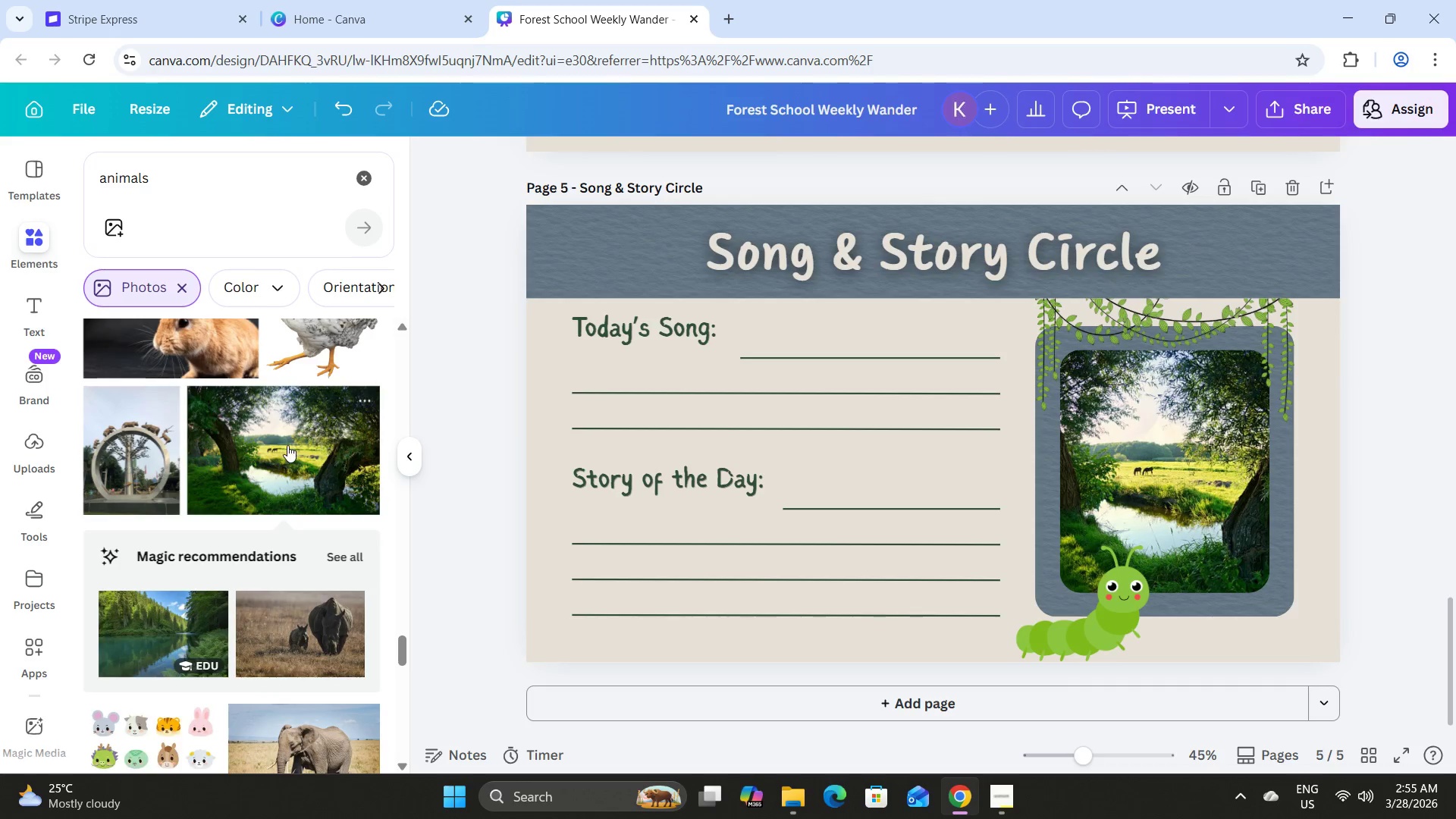 
scroll: coordinate [289, 442], scroll_direction: down, amount: 1.0
 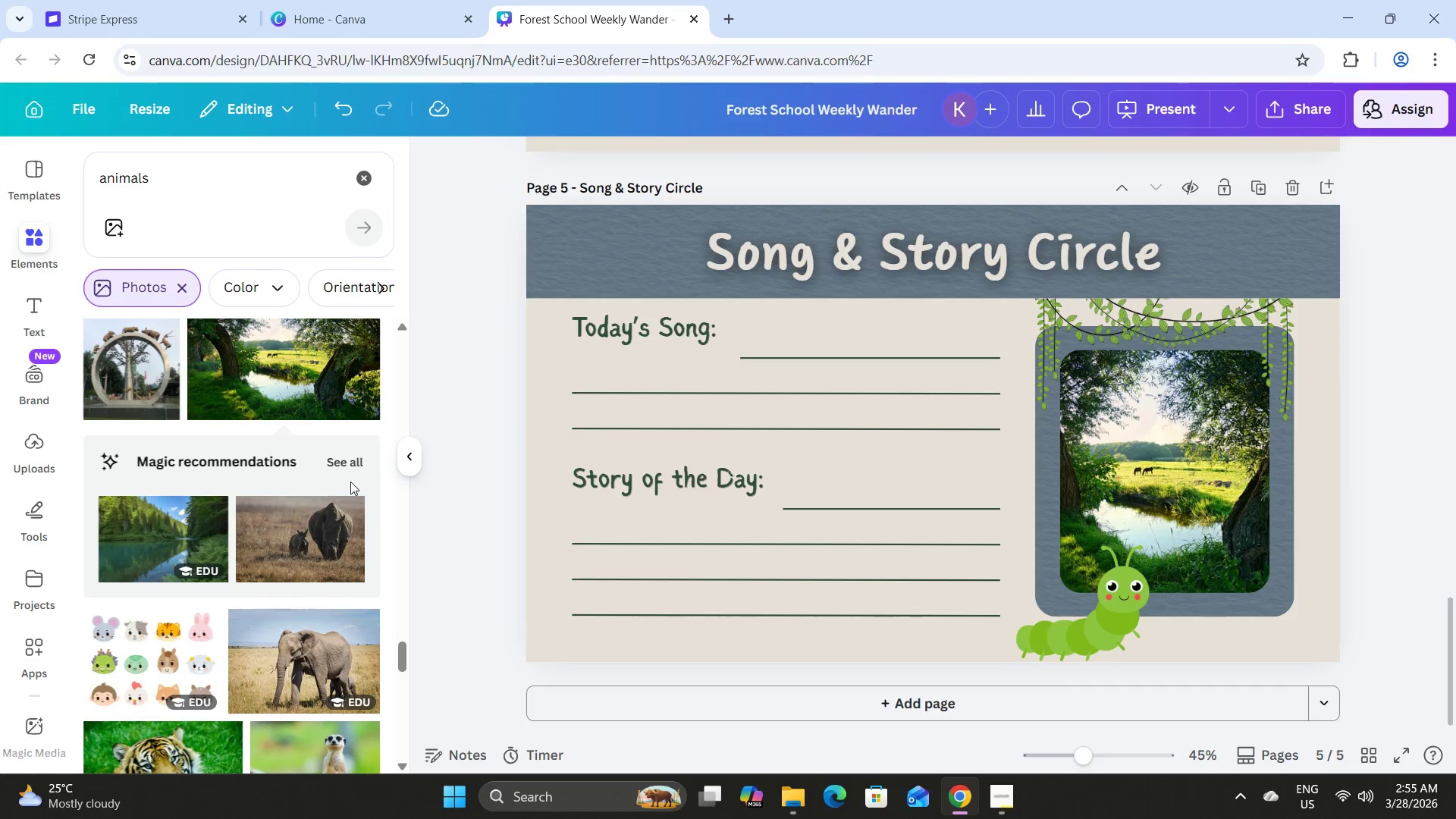 
left_click([350, 463])
 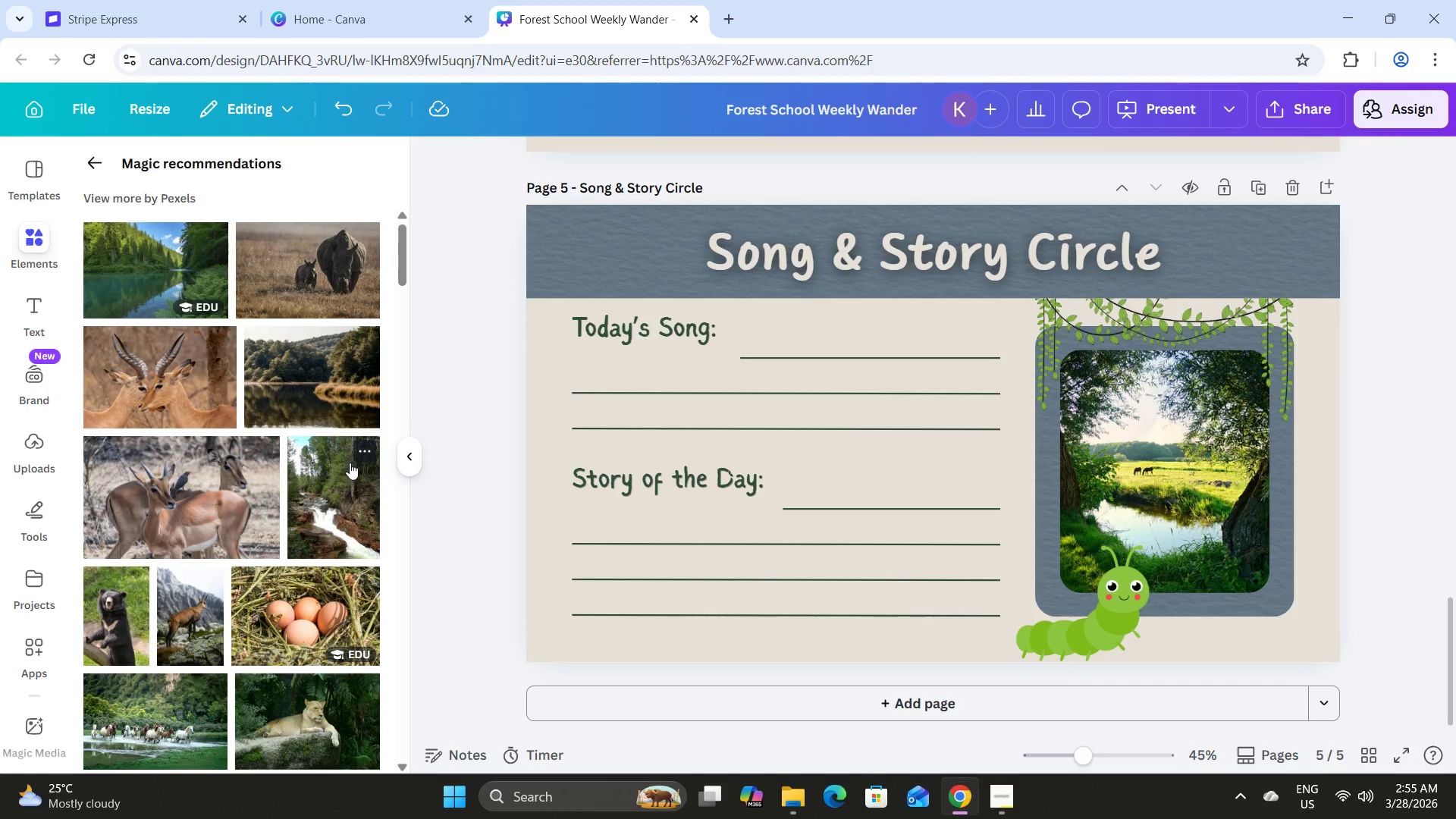 
left_click([1188, 472])
 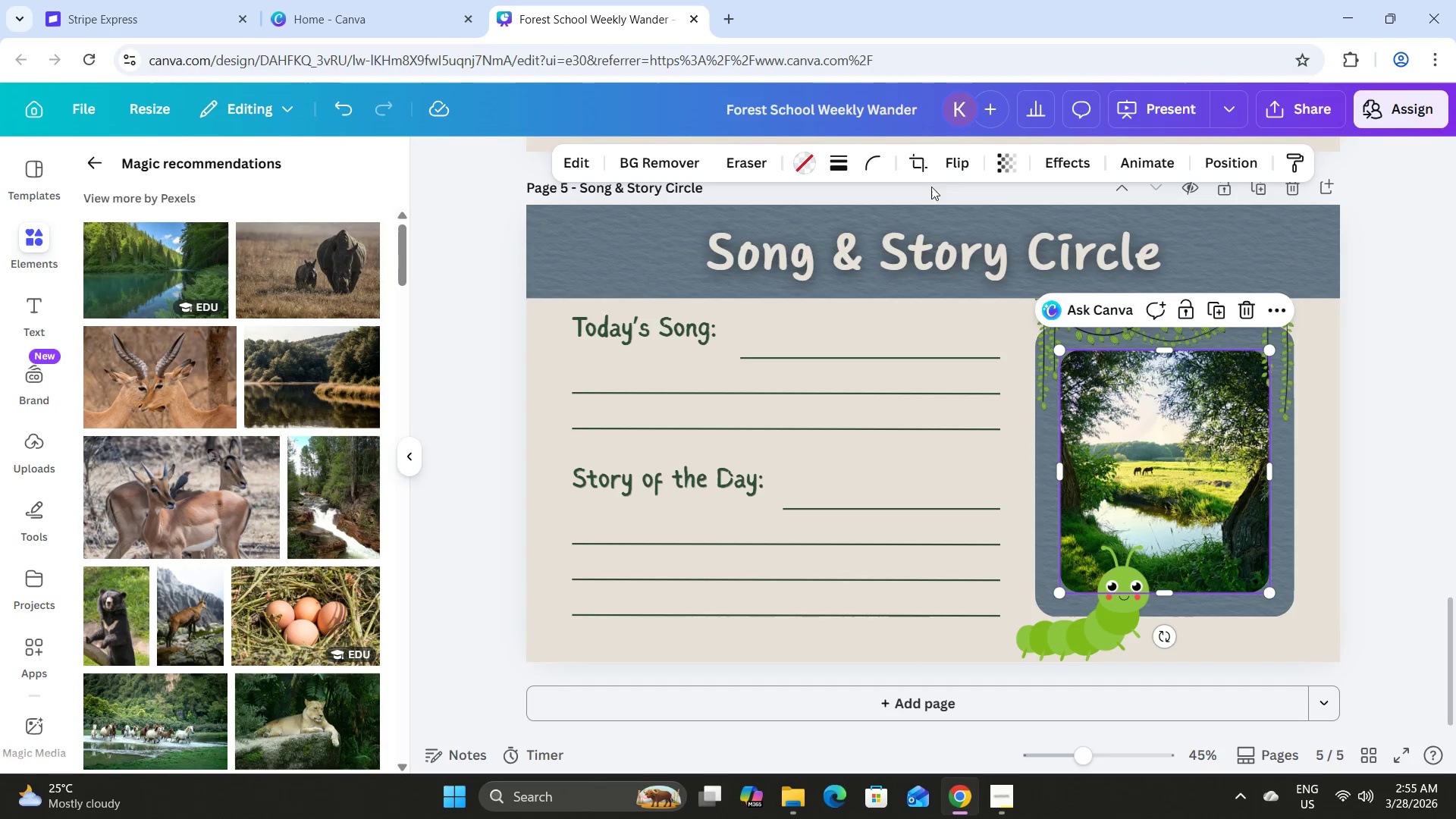 
left_click([1078, 167])
 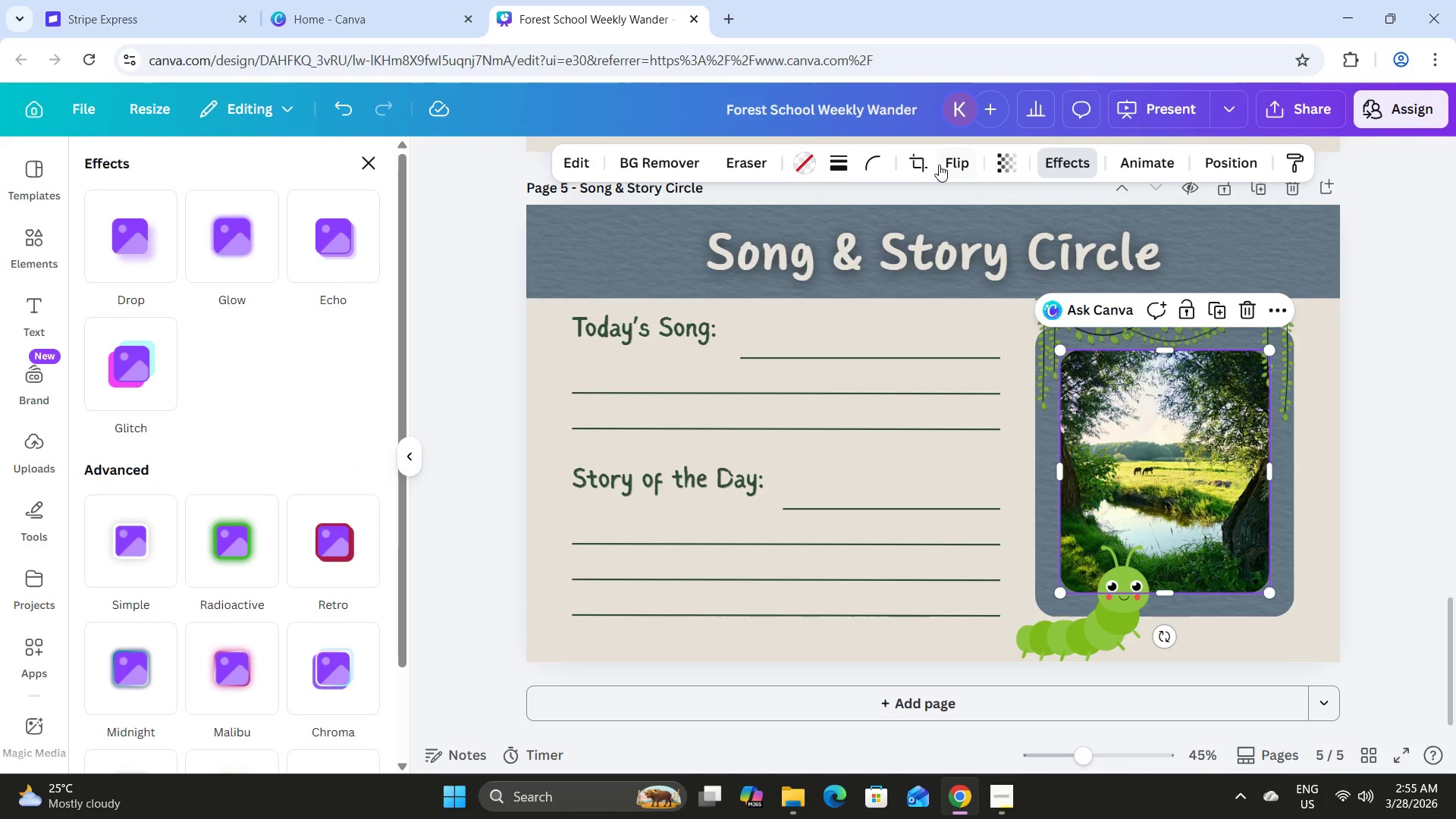 
left_click([574, 158])
 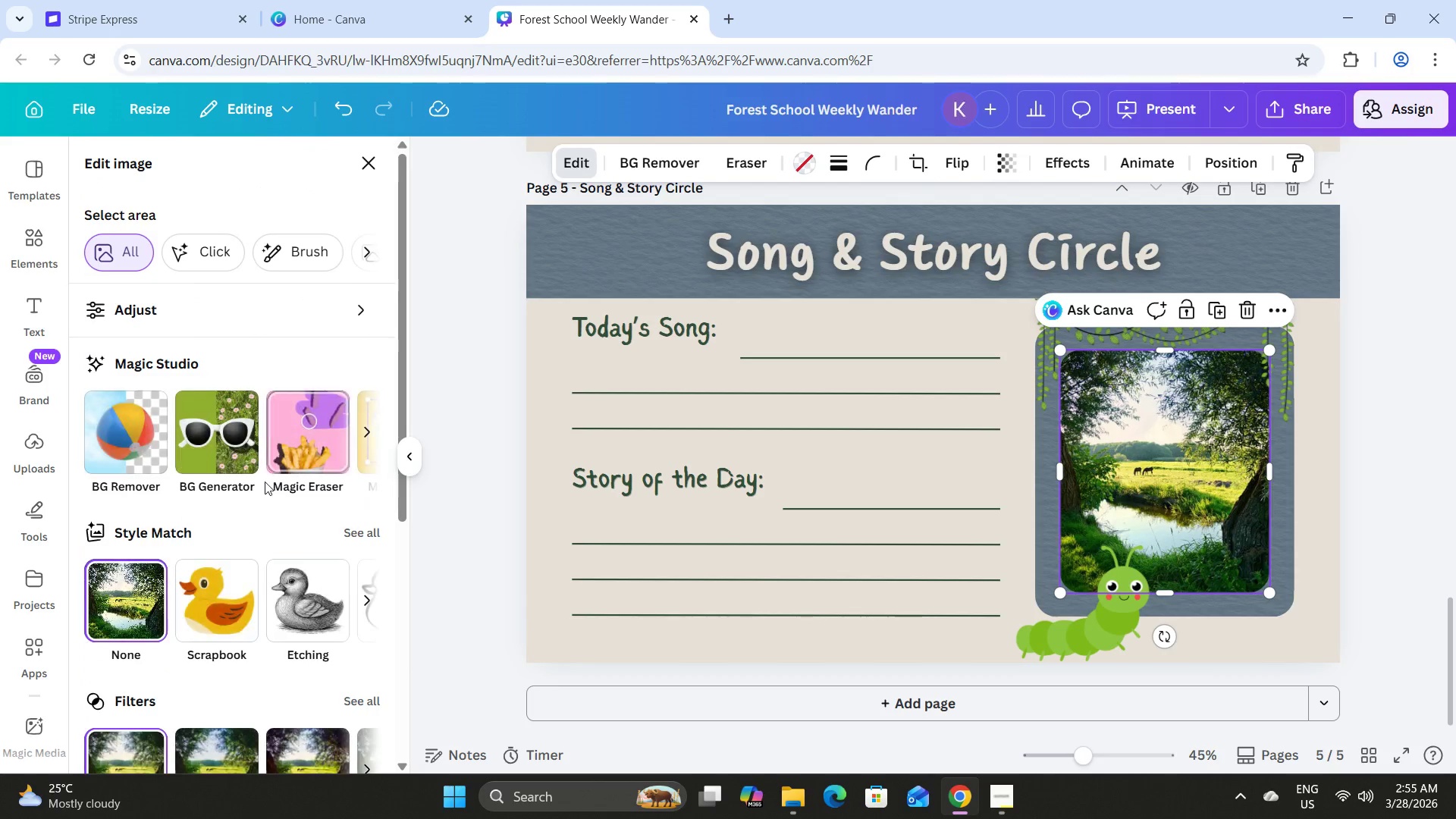 
scroll: coordinate [262, 510], scroll_direction: down, amount: 2.0
 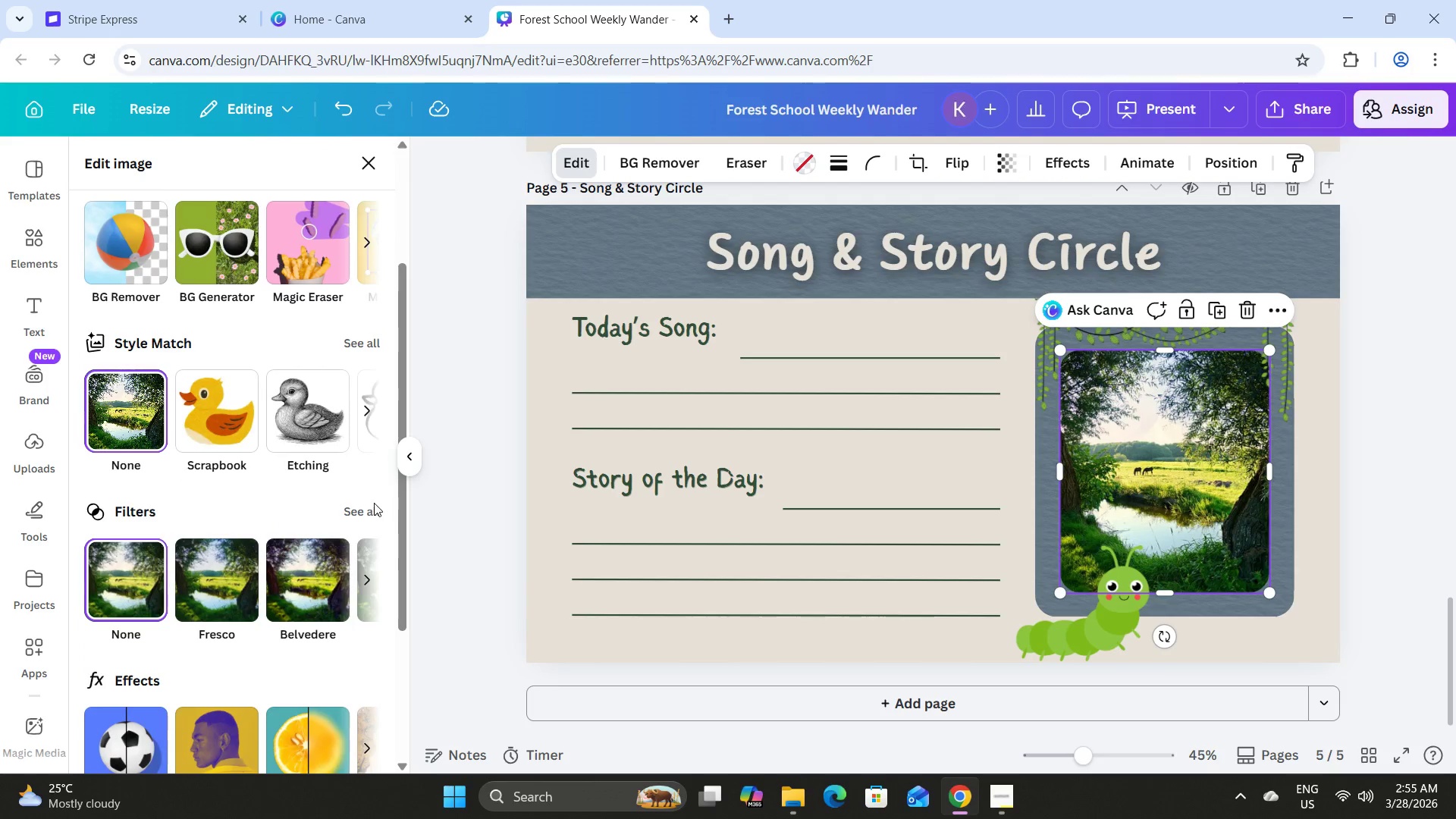 
double_click([370, 505])
 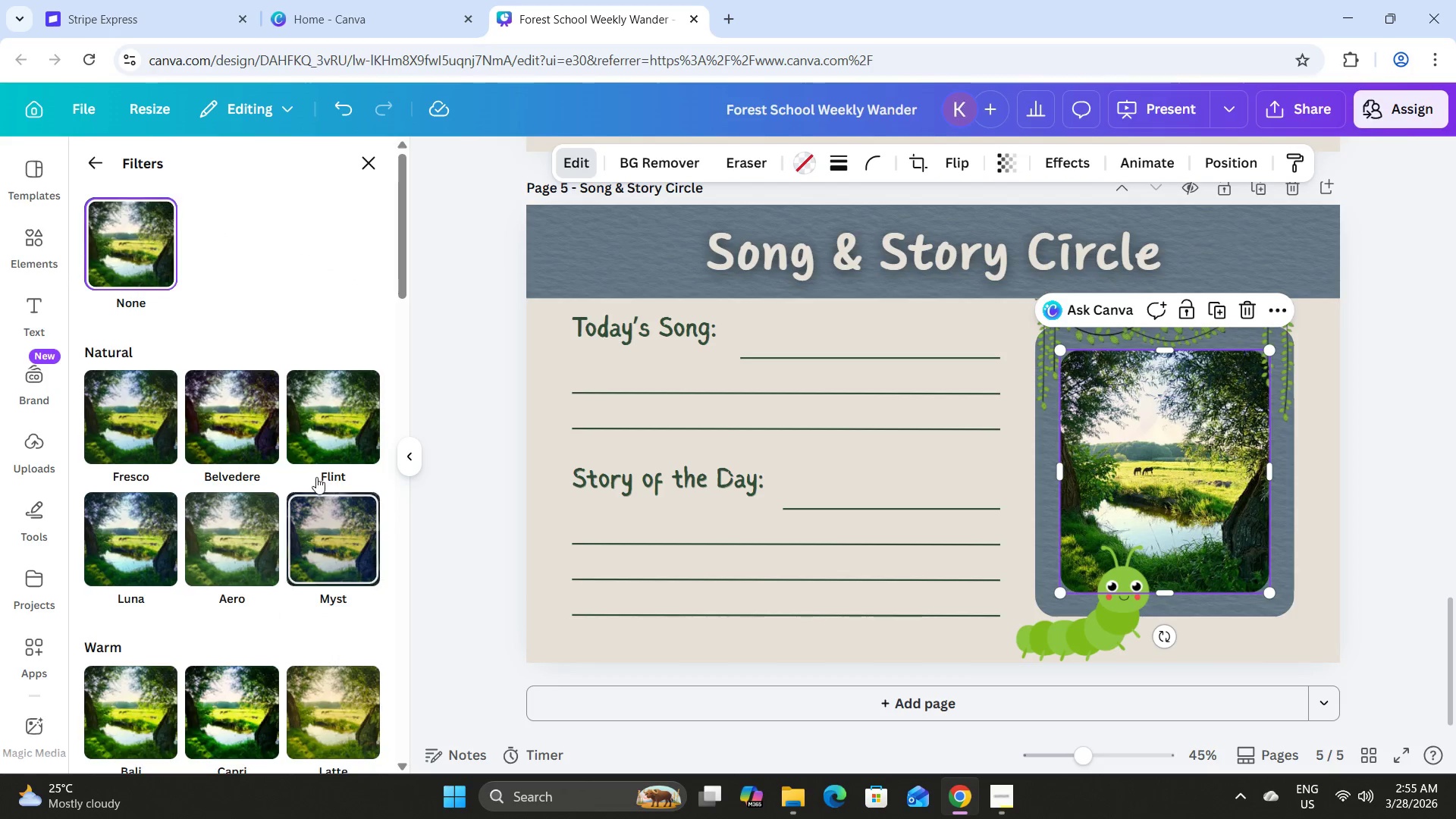 
scroll: coordinate [316, 476], scroll_direction: down, amount: 3.0
 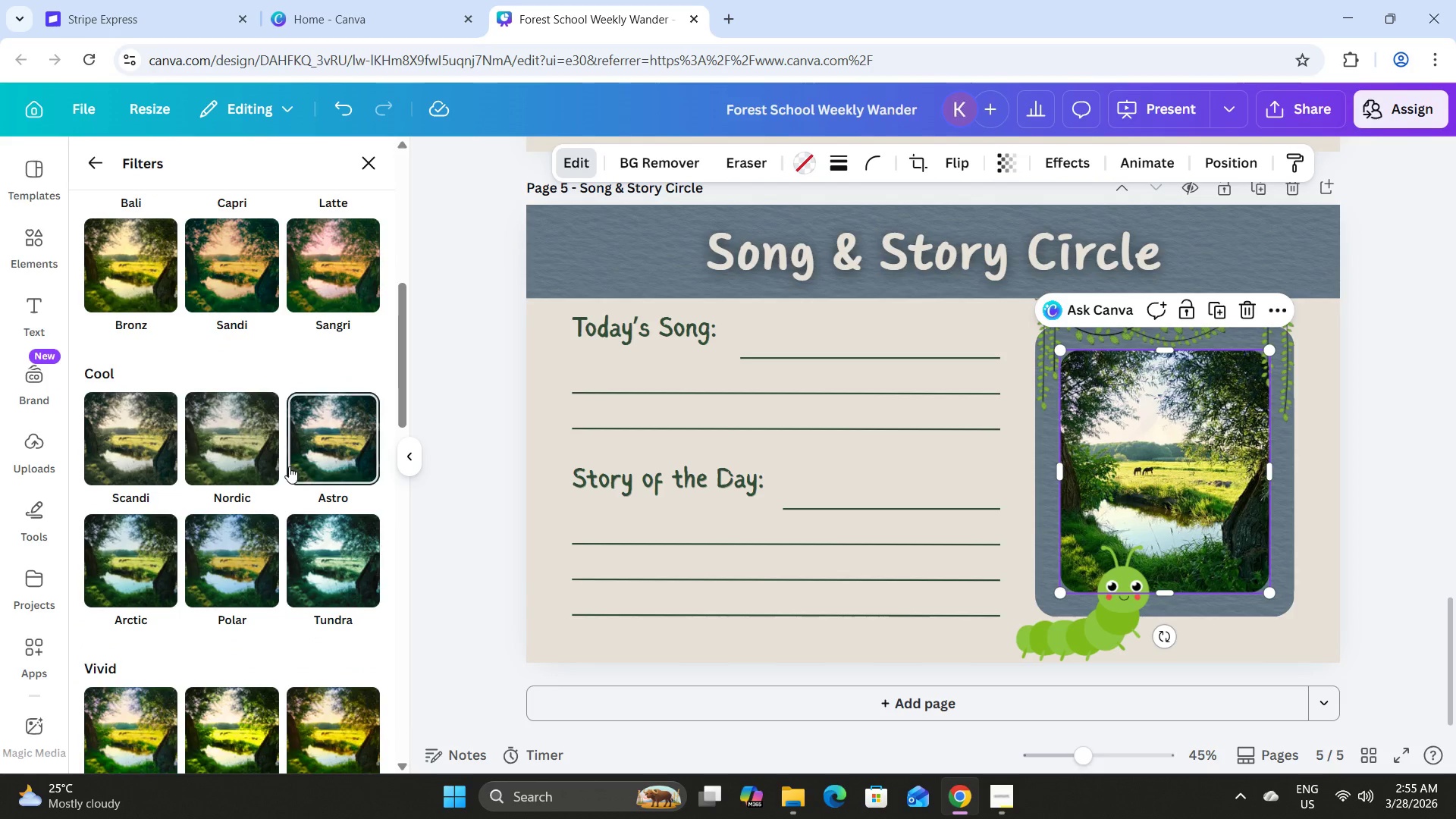 
left_click([245, 444])
 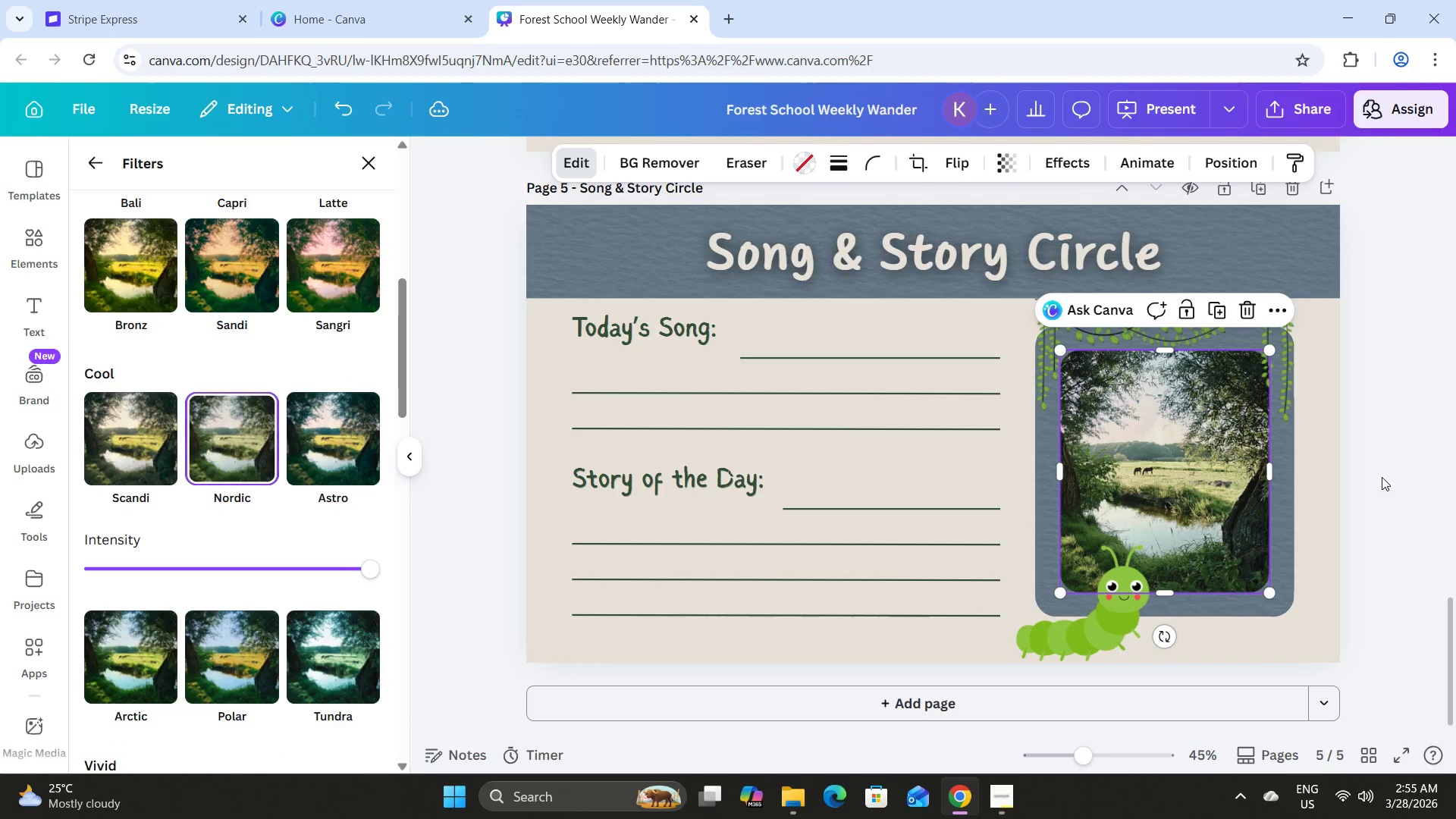 
double_click([1382, 477])
 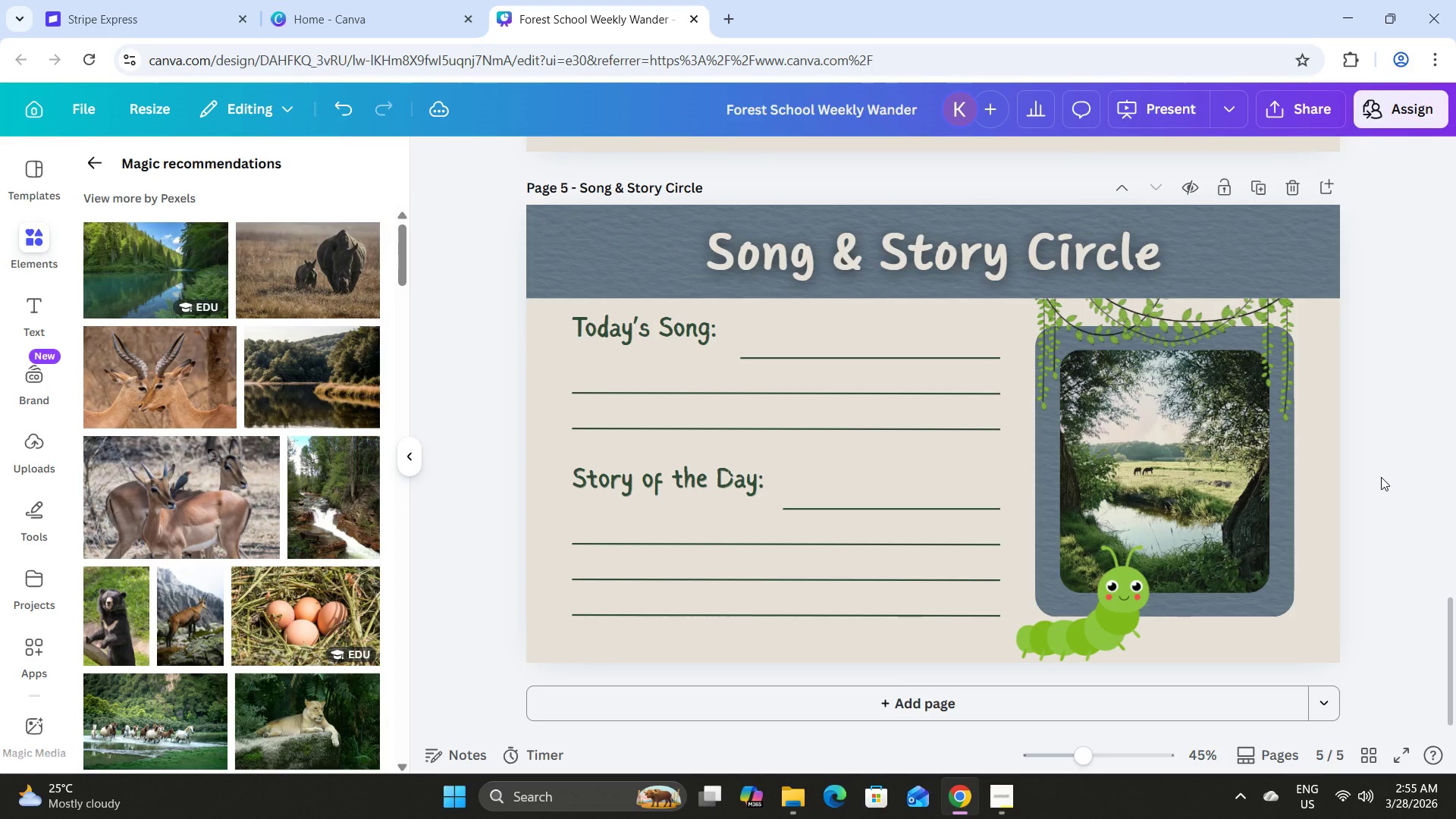 
scroll: coordinate [1381, 477], scroll_direction: up, amount: 2.0
 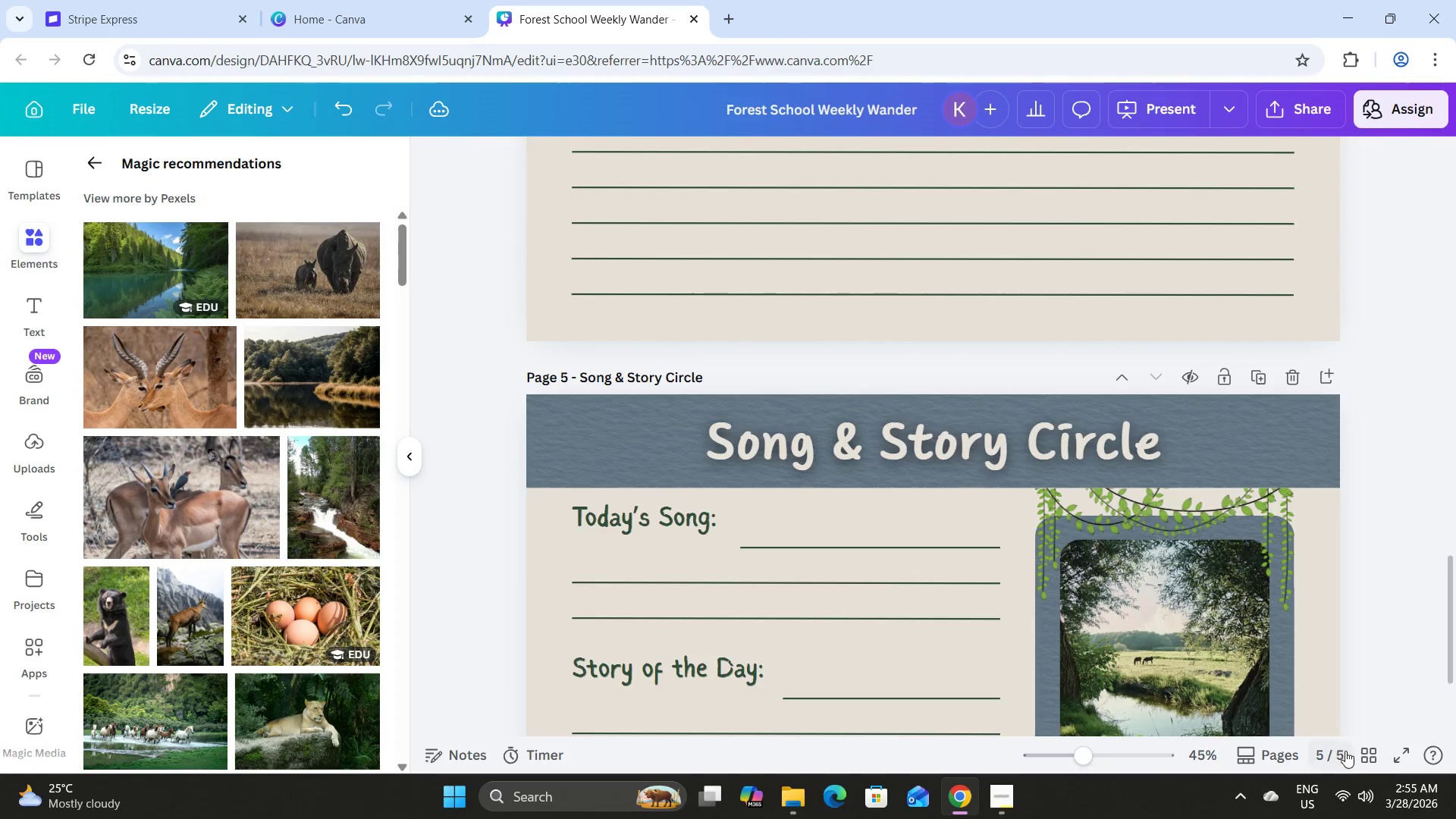 
left_click([1360, 754])
 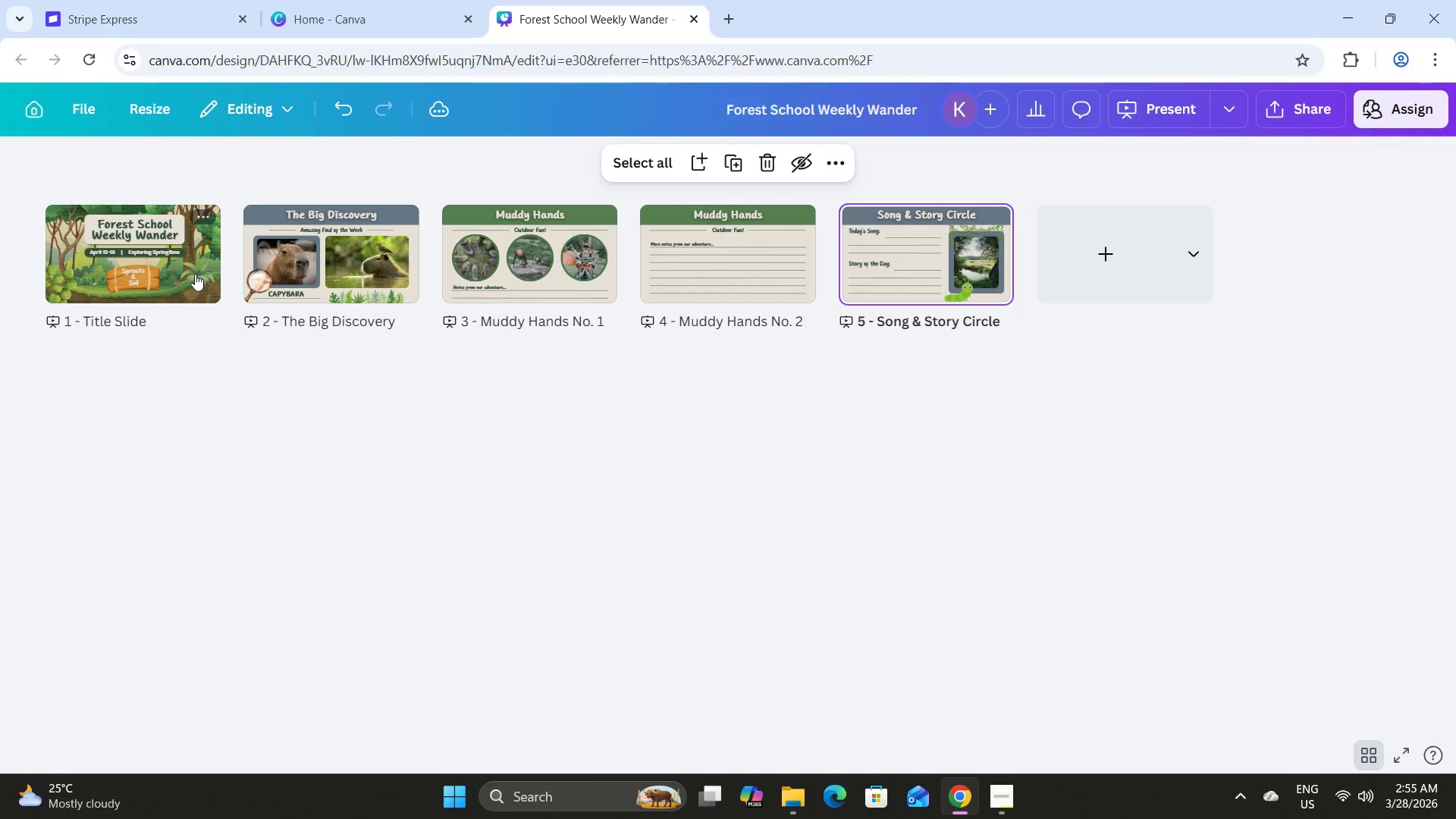 
left_click([346, 274])
 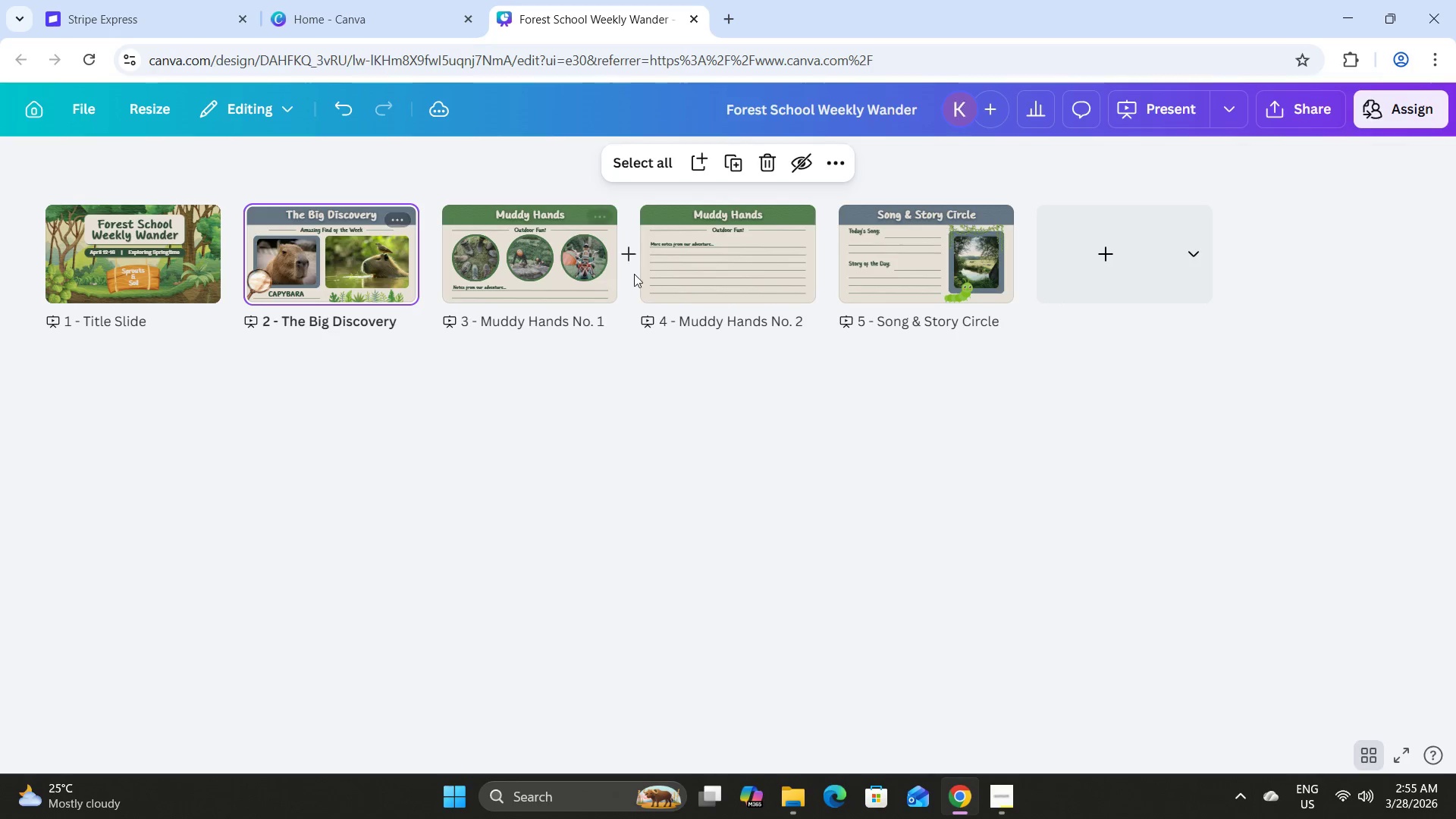 
left_click([635, 273])
 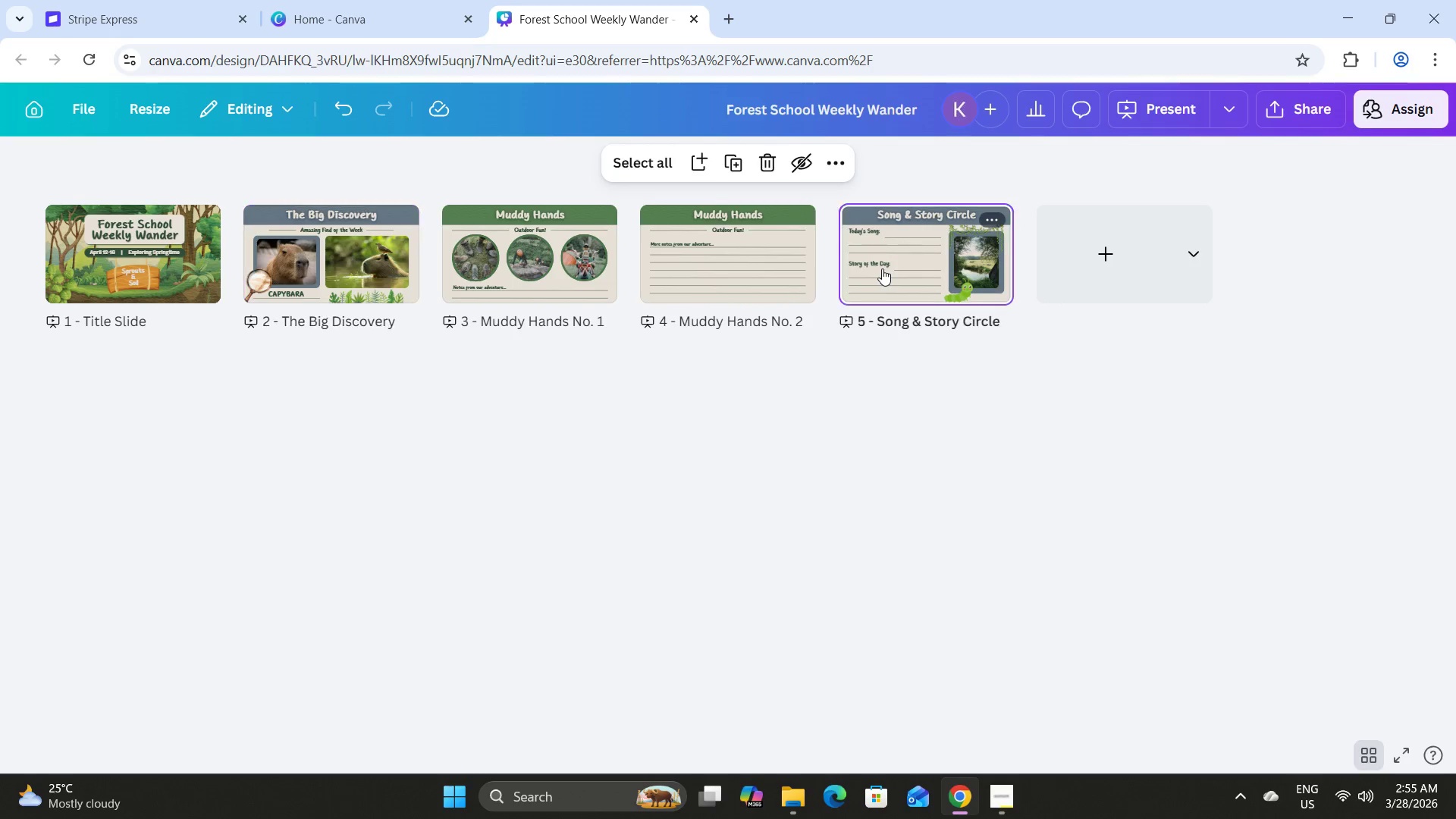 
double_click([955, 268])
 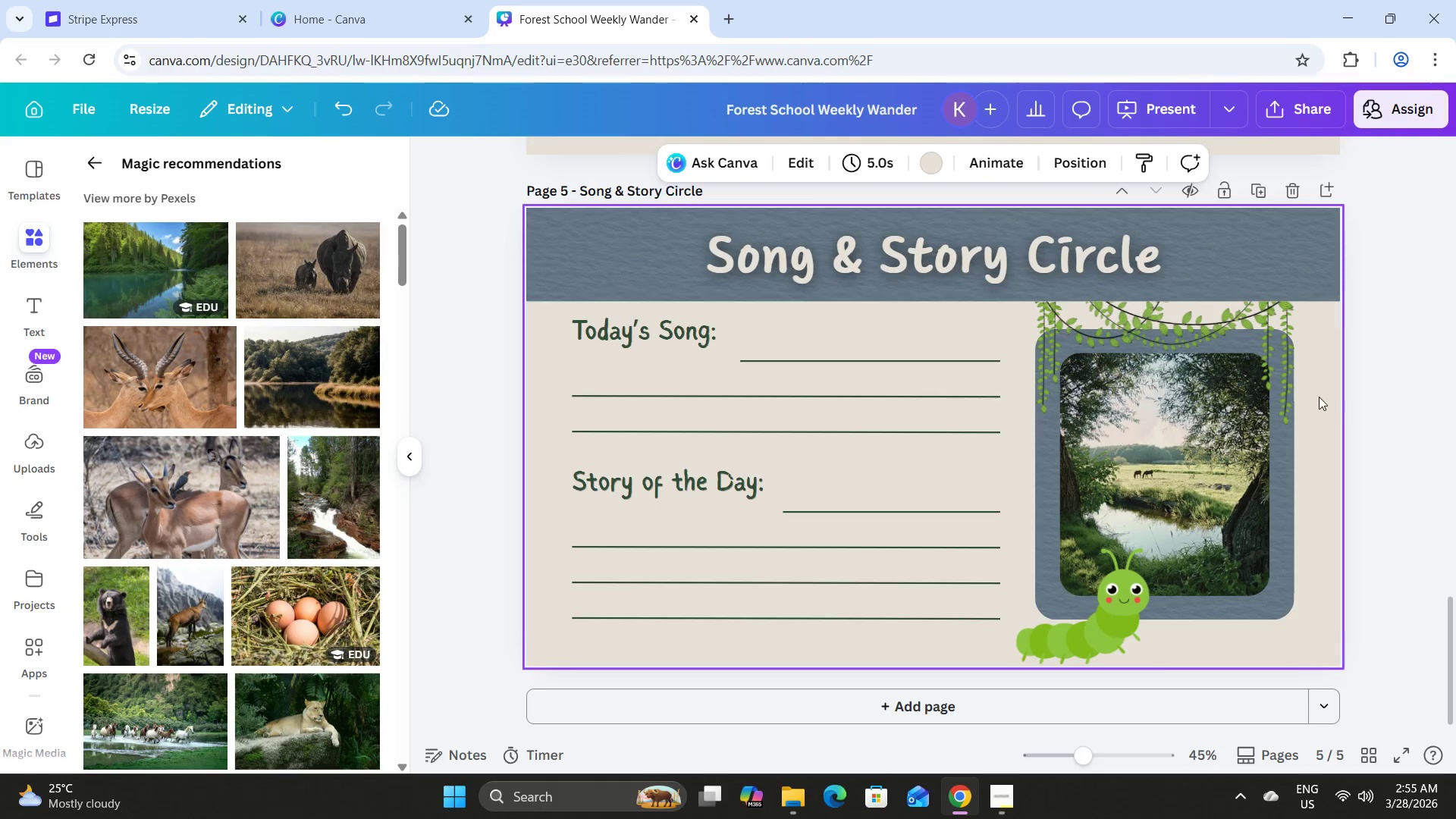 
left_click([1342, 376])
 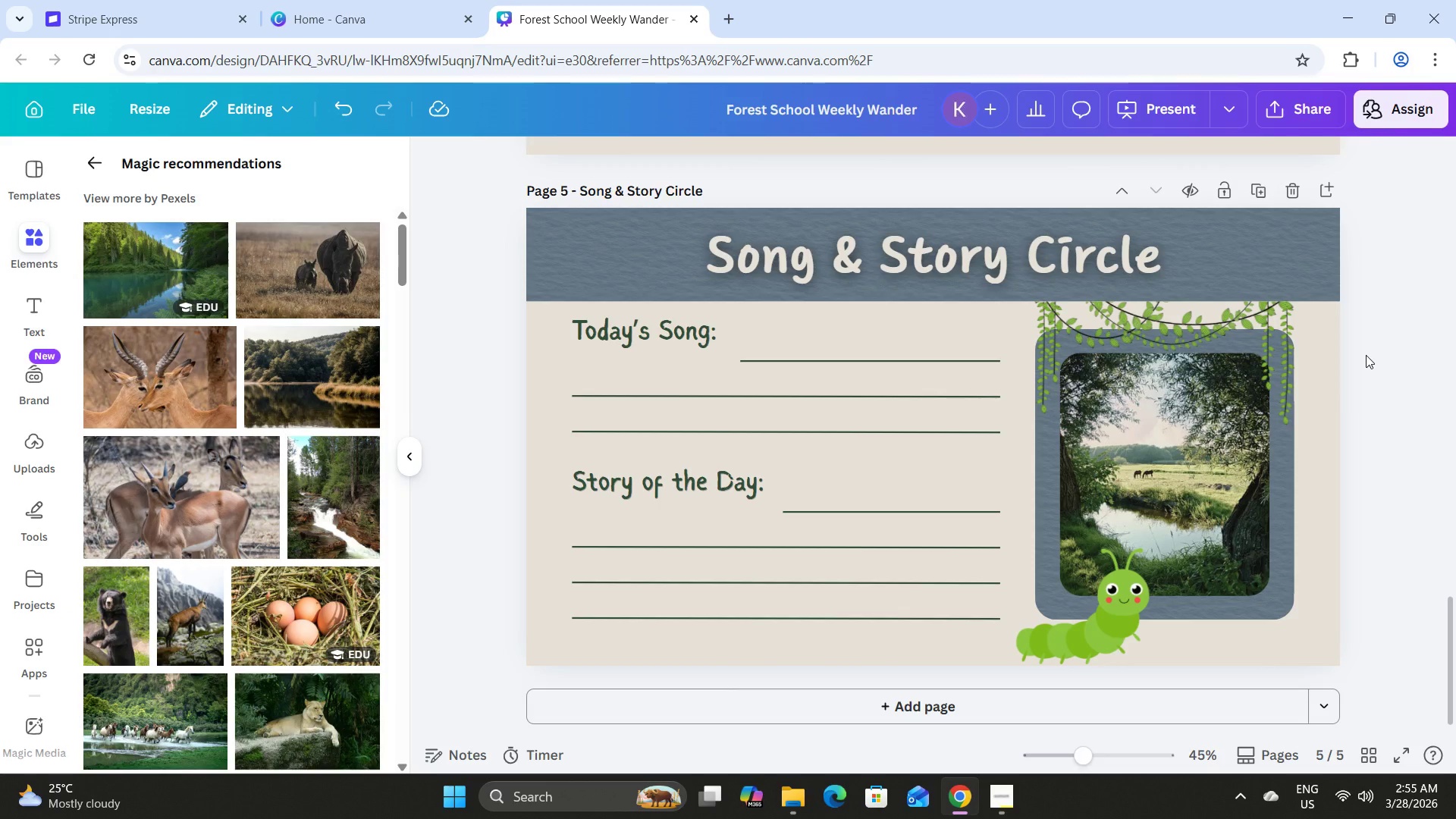 
scroll: coordinate [1366, 354], scroll_direction: up, amount: 13.0
 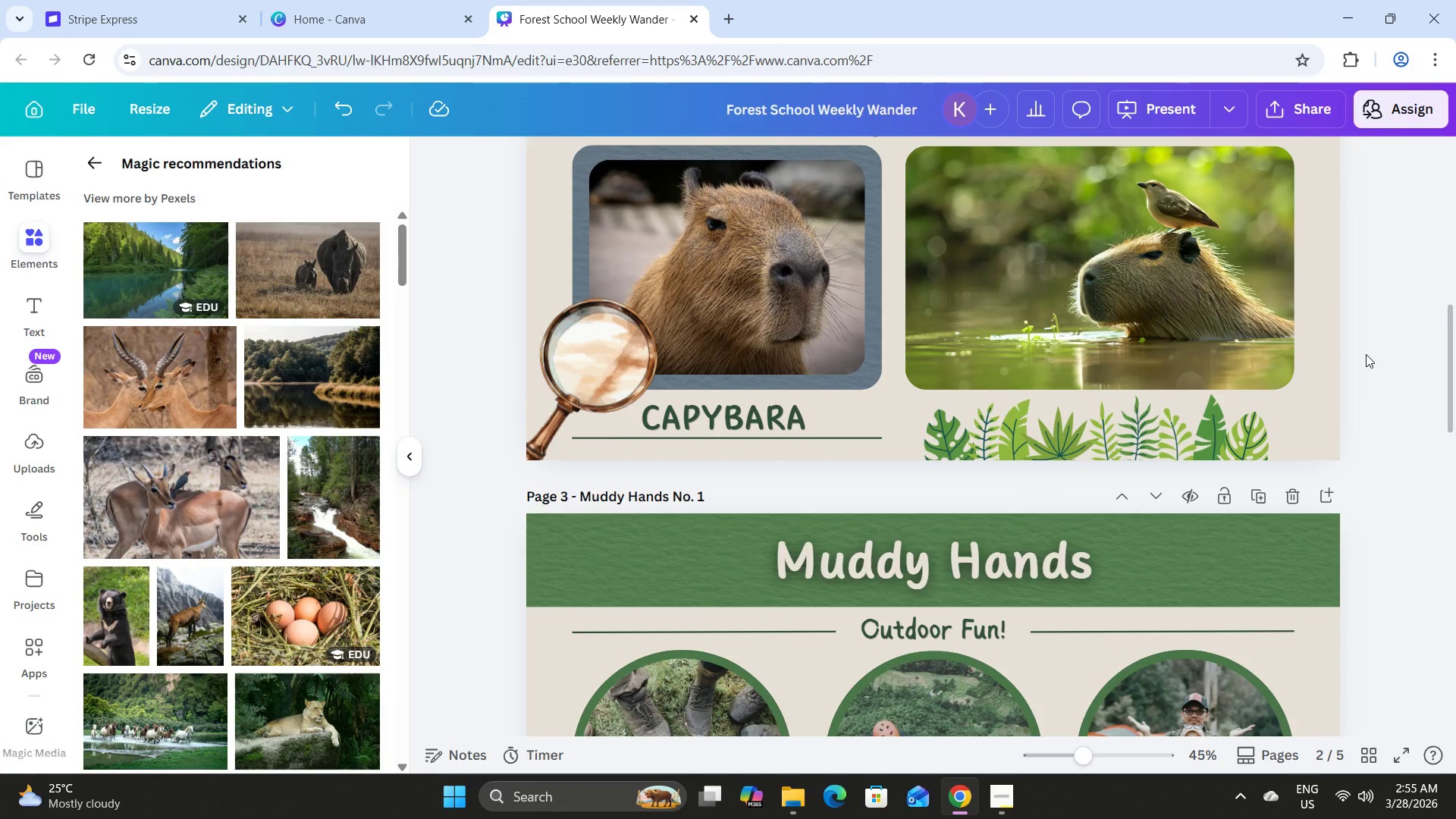 
scroll: coordinate [1366, 354], scroll_direction: down, amount: 6.0
 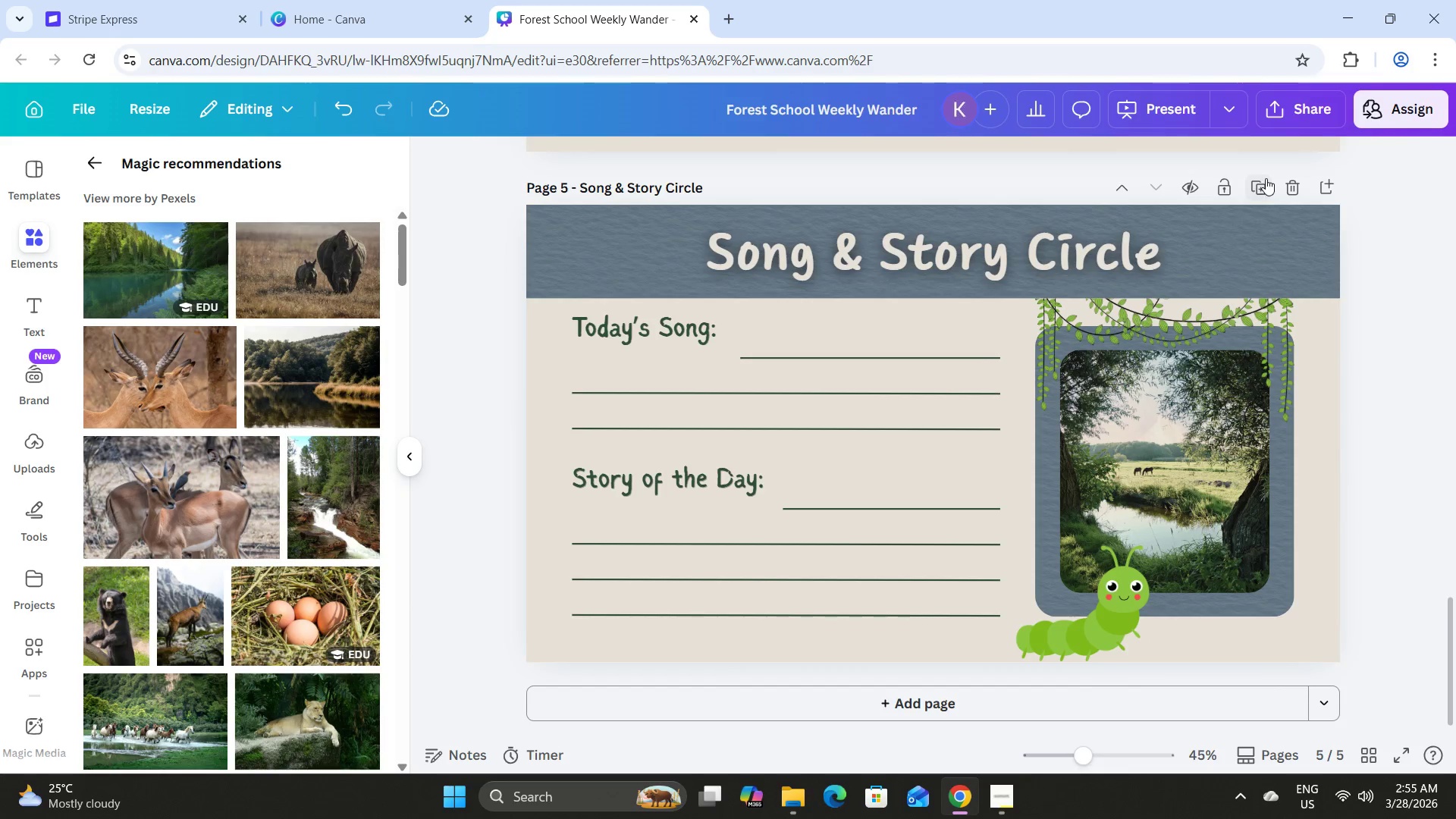 
left_click([1000, 800])